 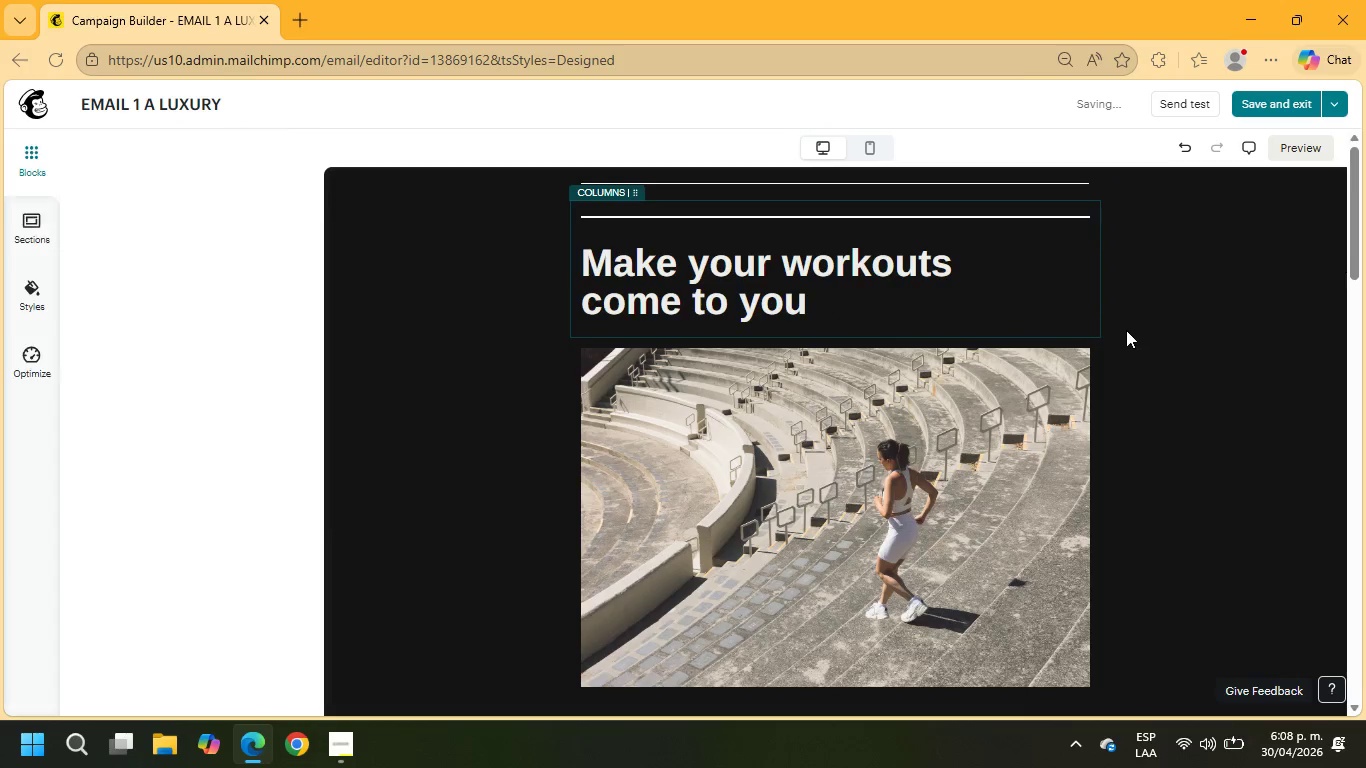 
left_click_drag(start_coordinate=[813, 315], to_coordinate=[582, 258])
 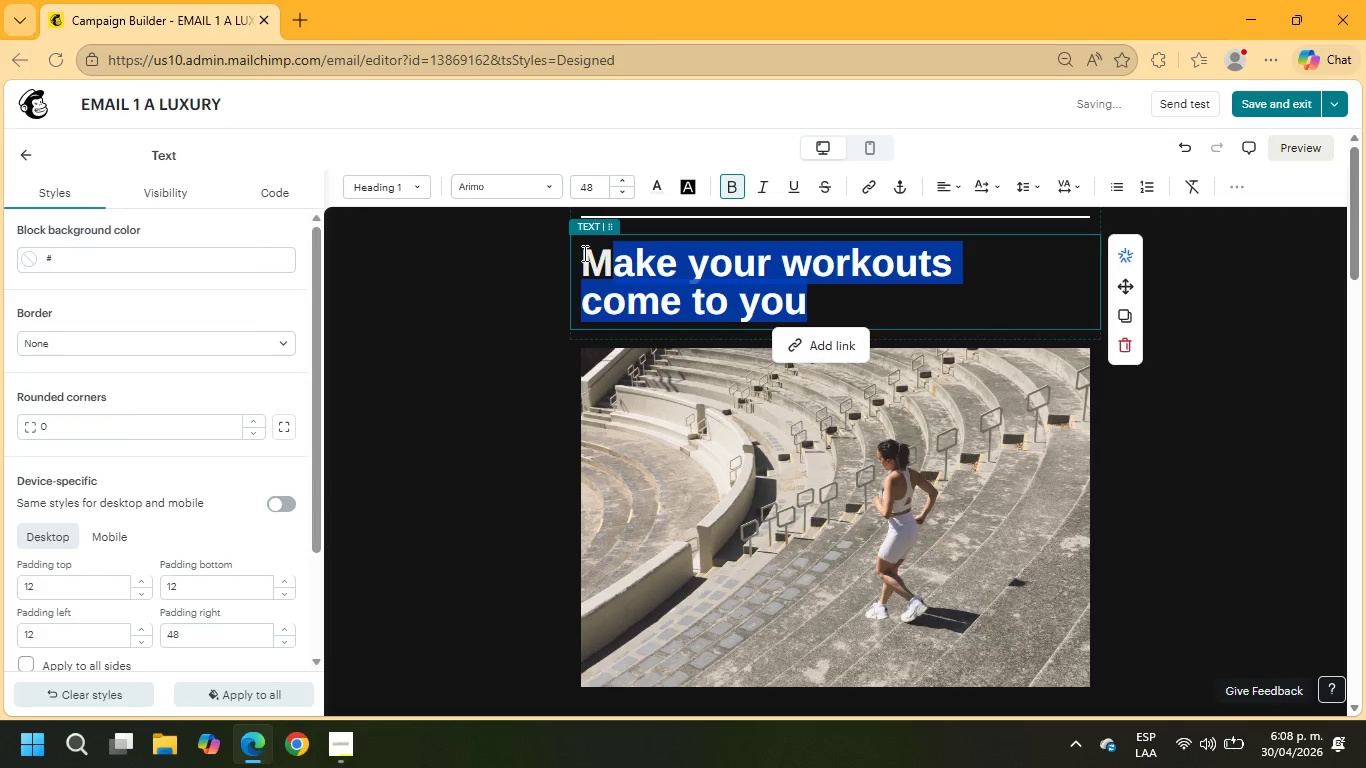 
type(Hi)
key(Backspace)
key(Backspace)
key(Backspace)
type(hI, +\fname)
 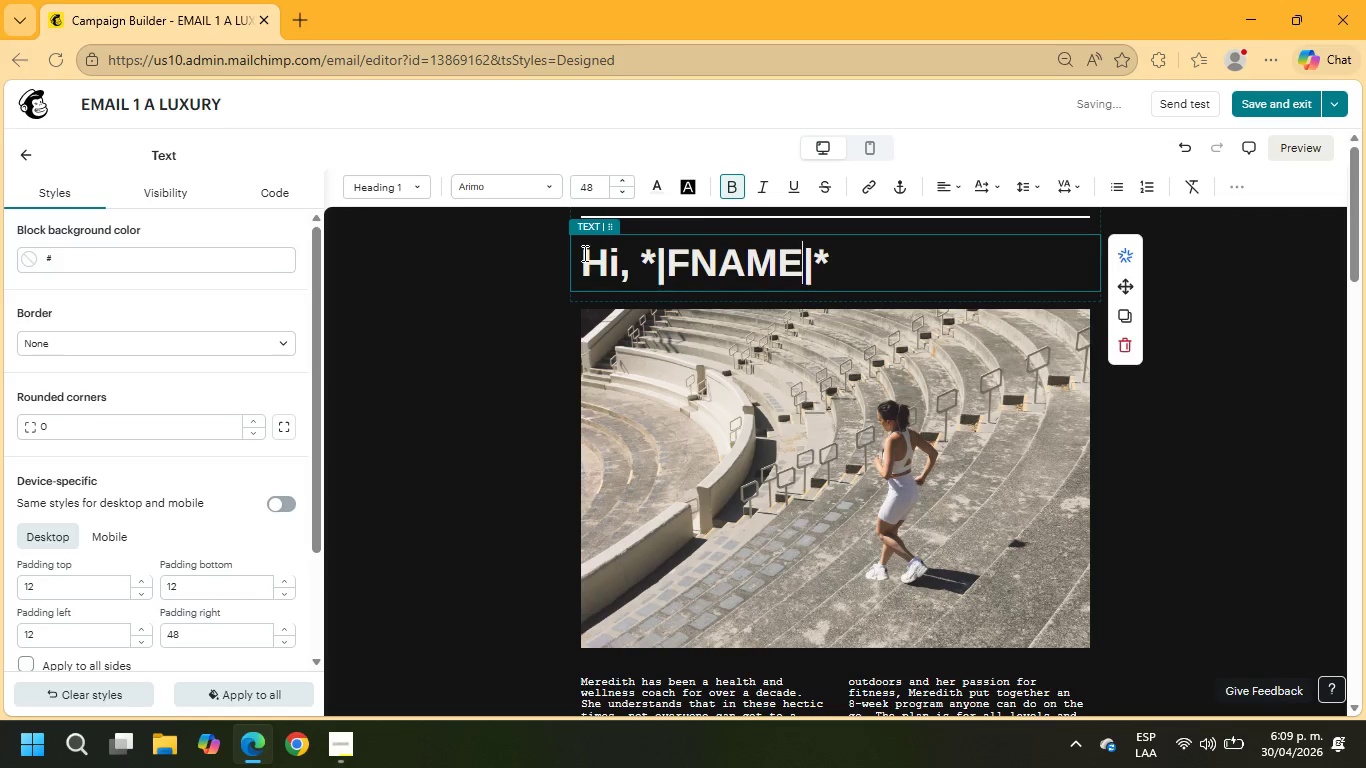 
key(ArrowLeft)
 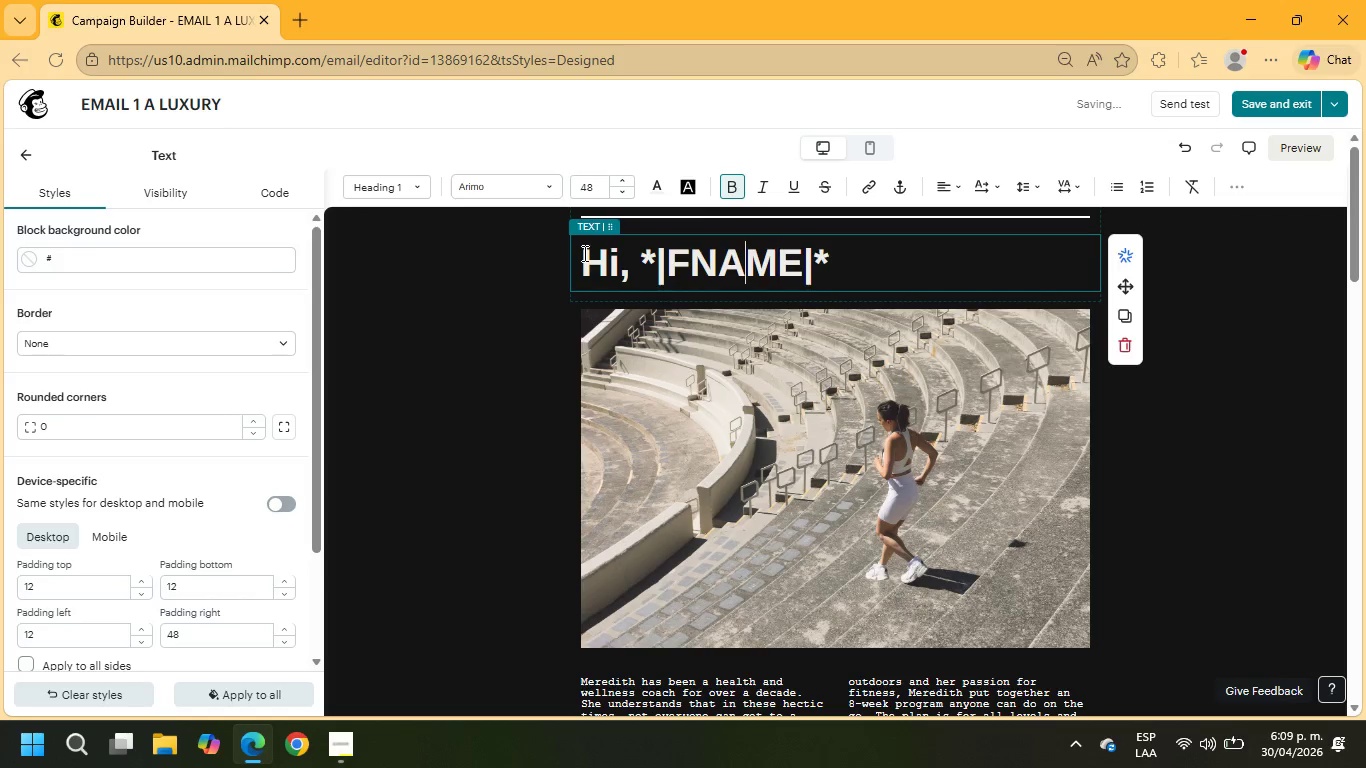 
key(ArrowLeft)
 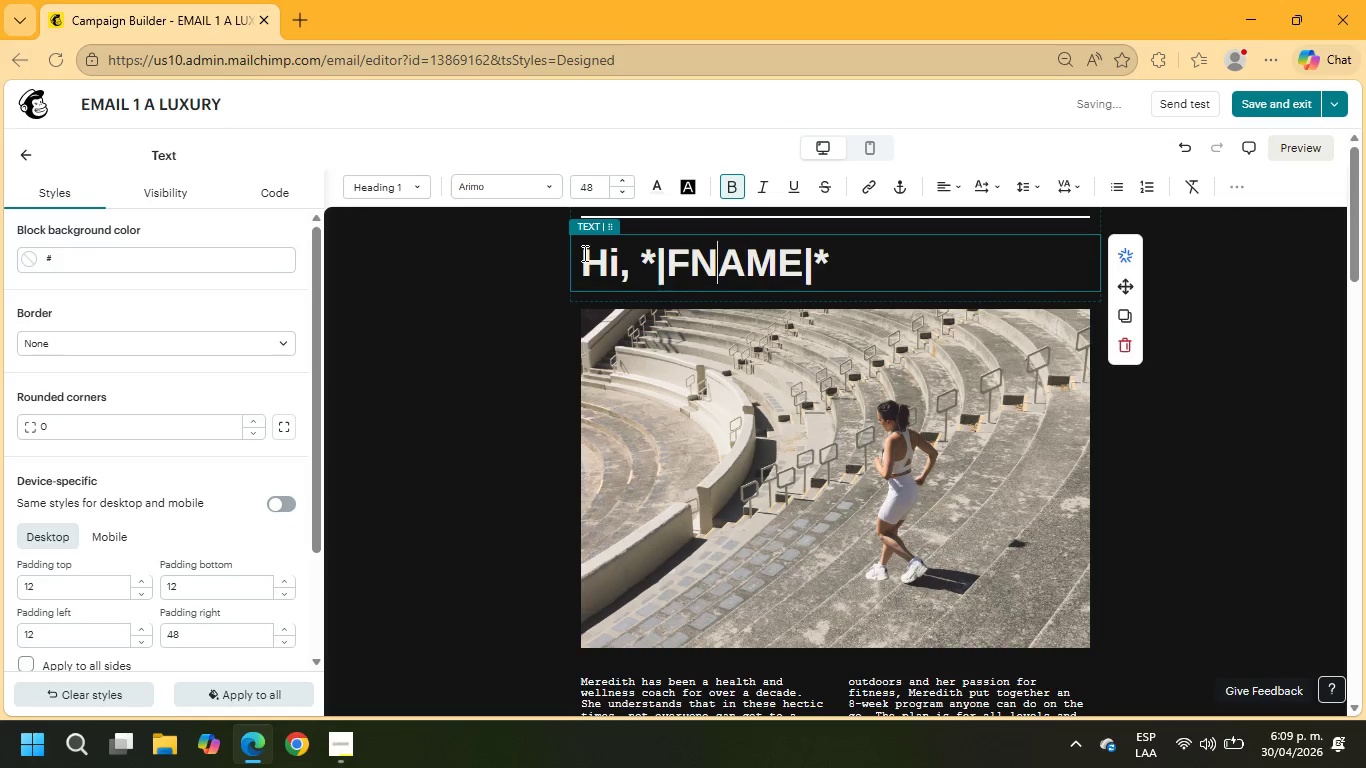 
key(ArrowLeft)
 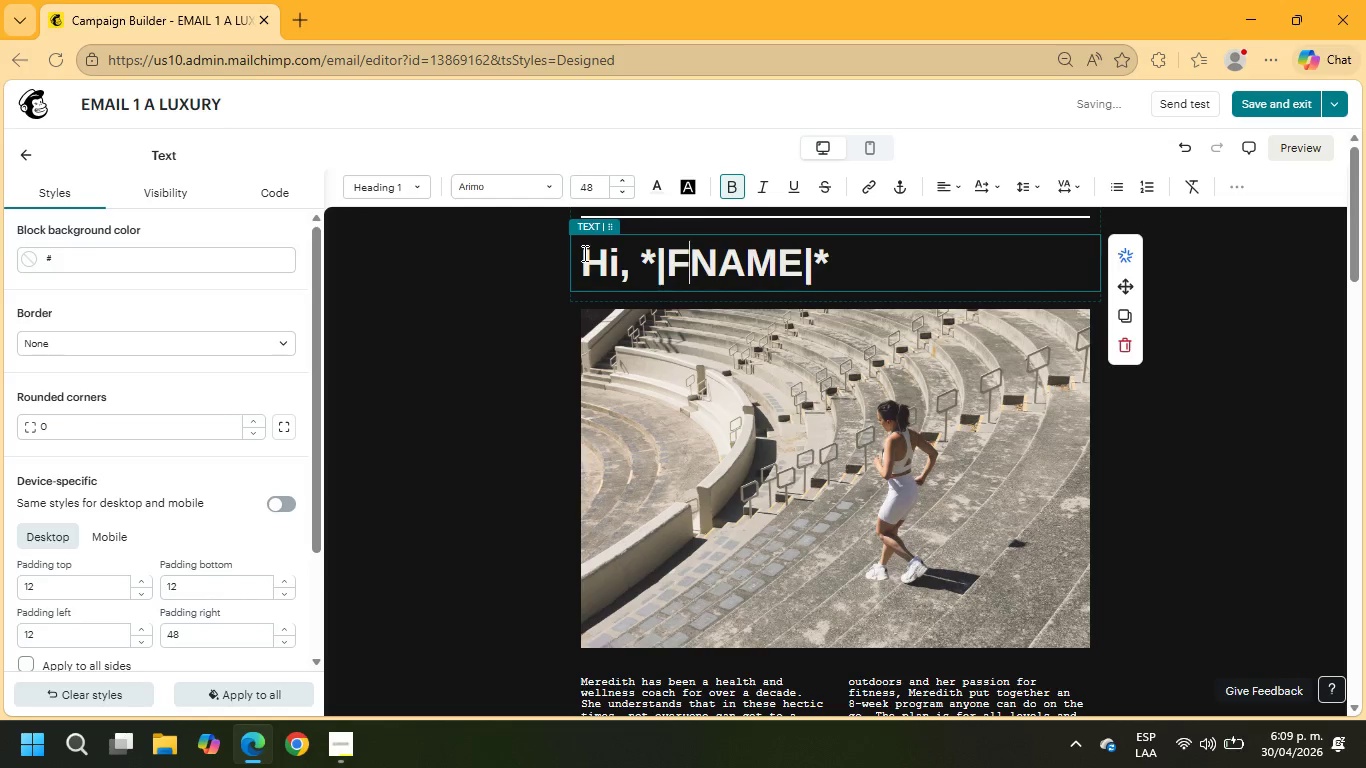 
key(ArrowLeft)
 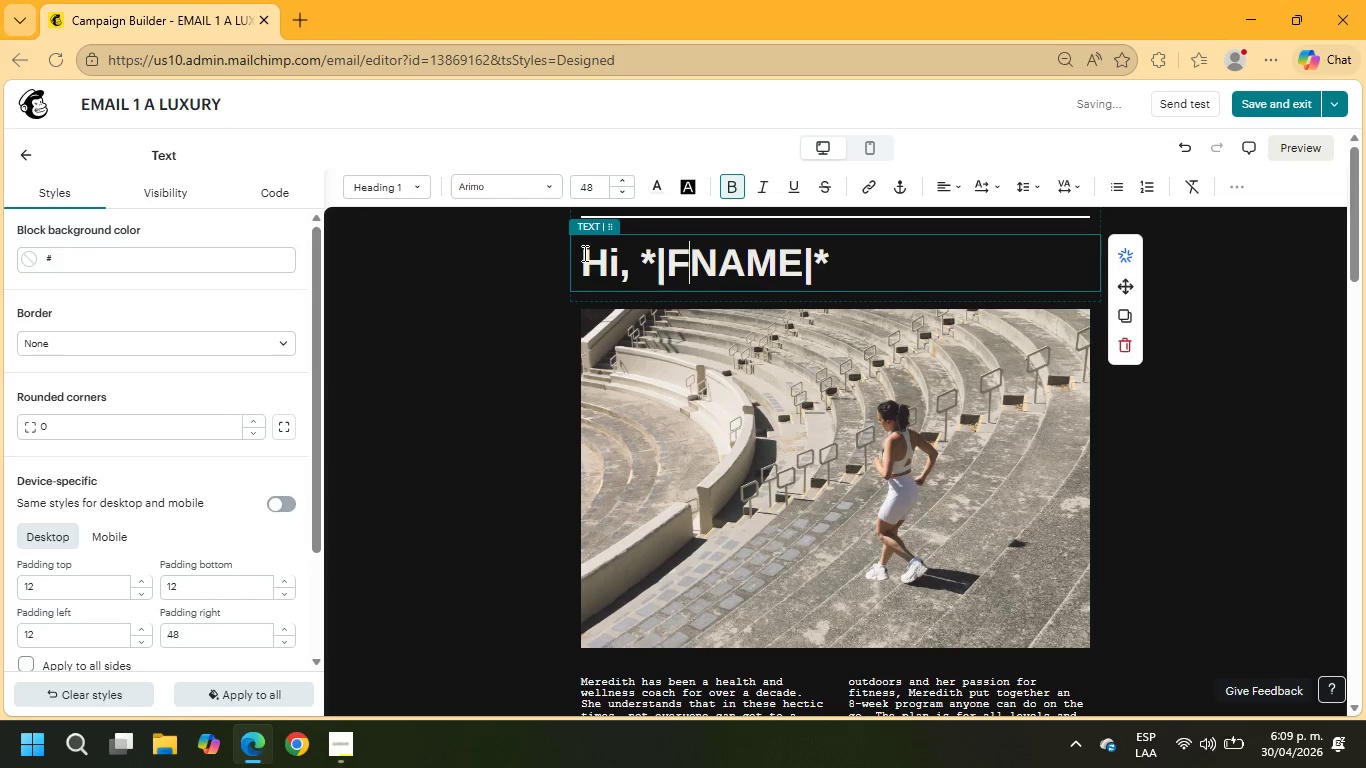 
key(ArrowLeft)
 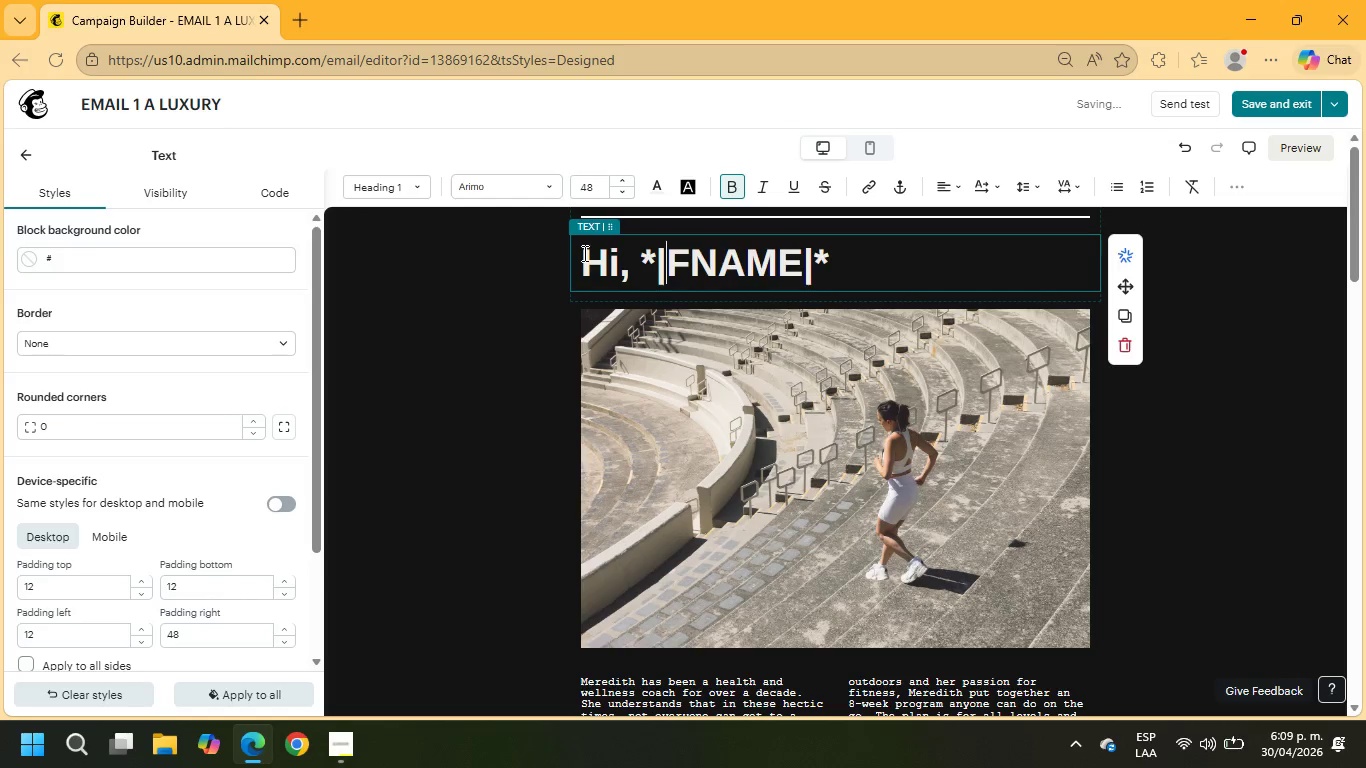 
key(ArrowLeft)
 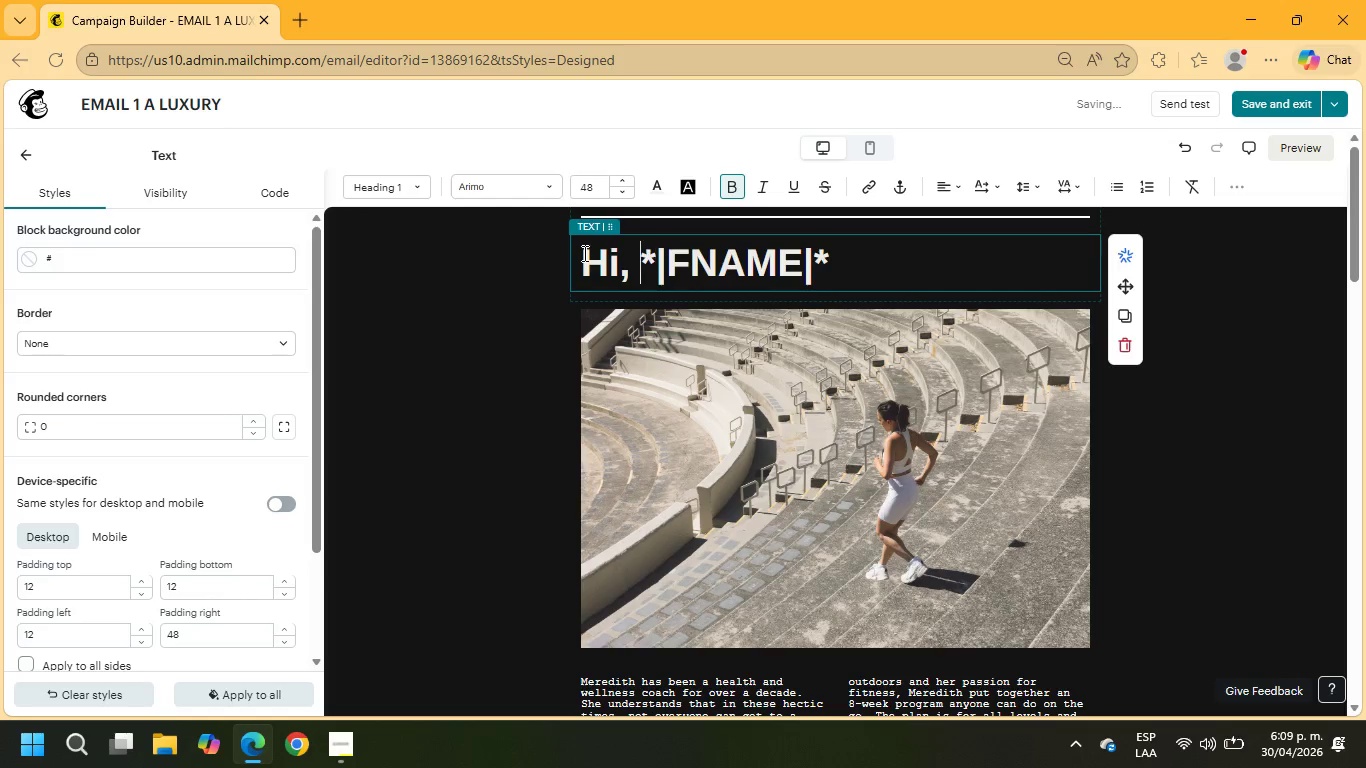 
key(ArrowLeft)
 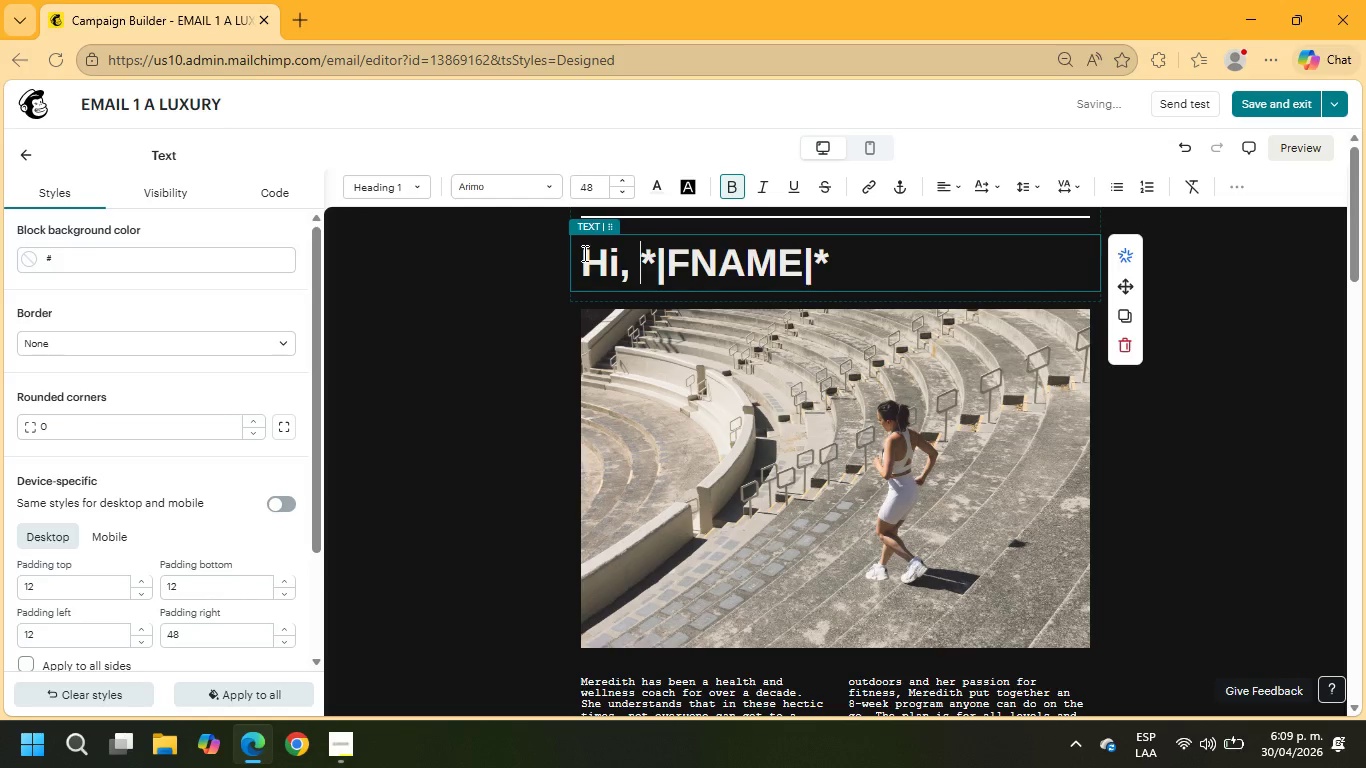 
key(ArrowLeft)
 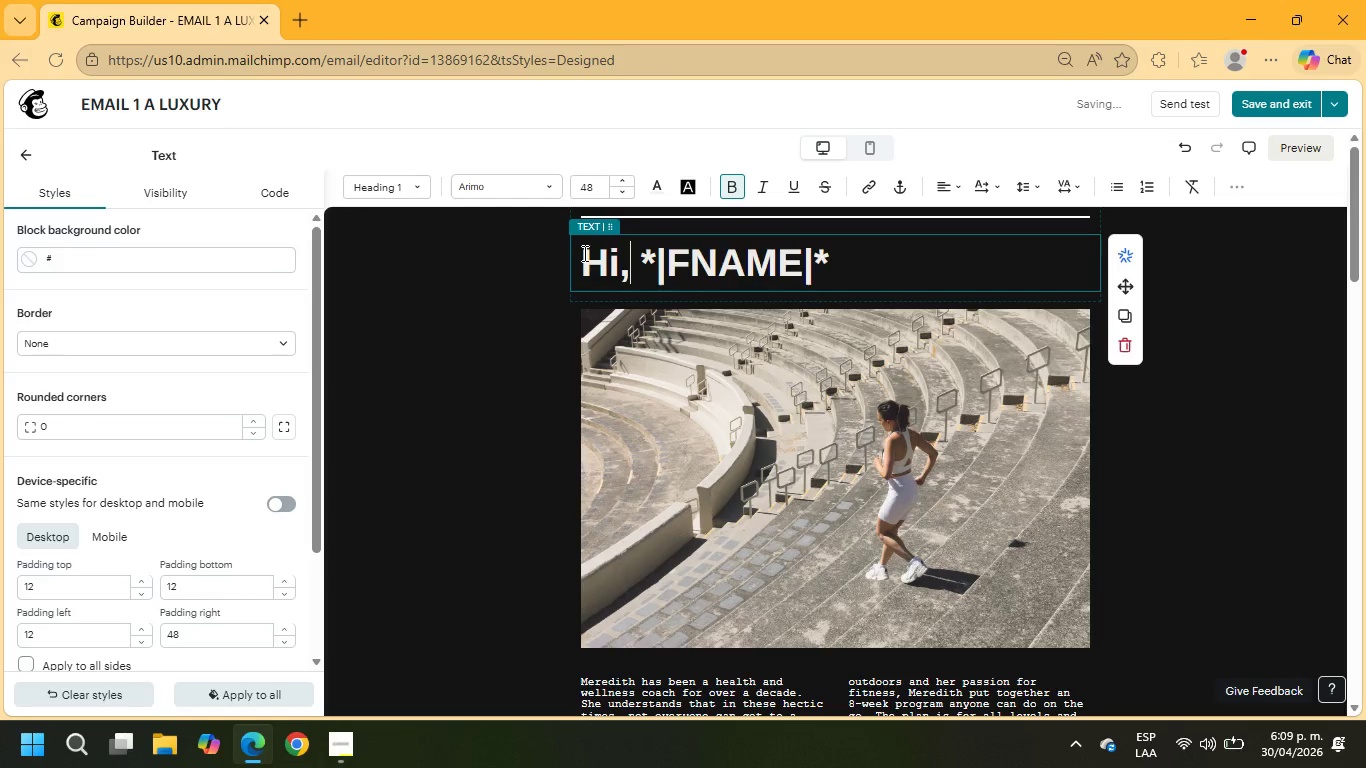 
key(Backspace)
 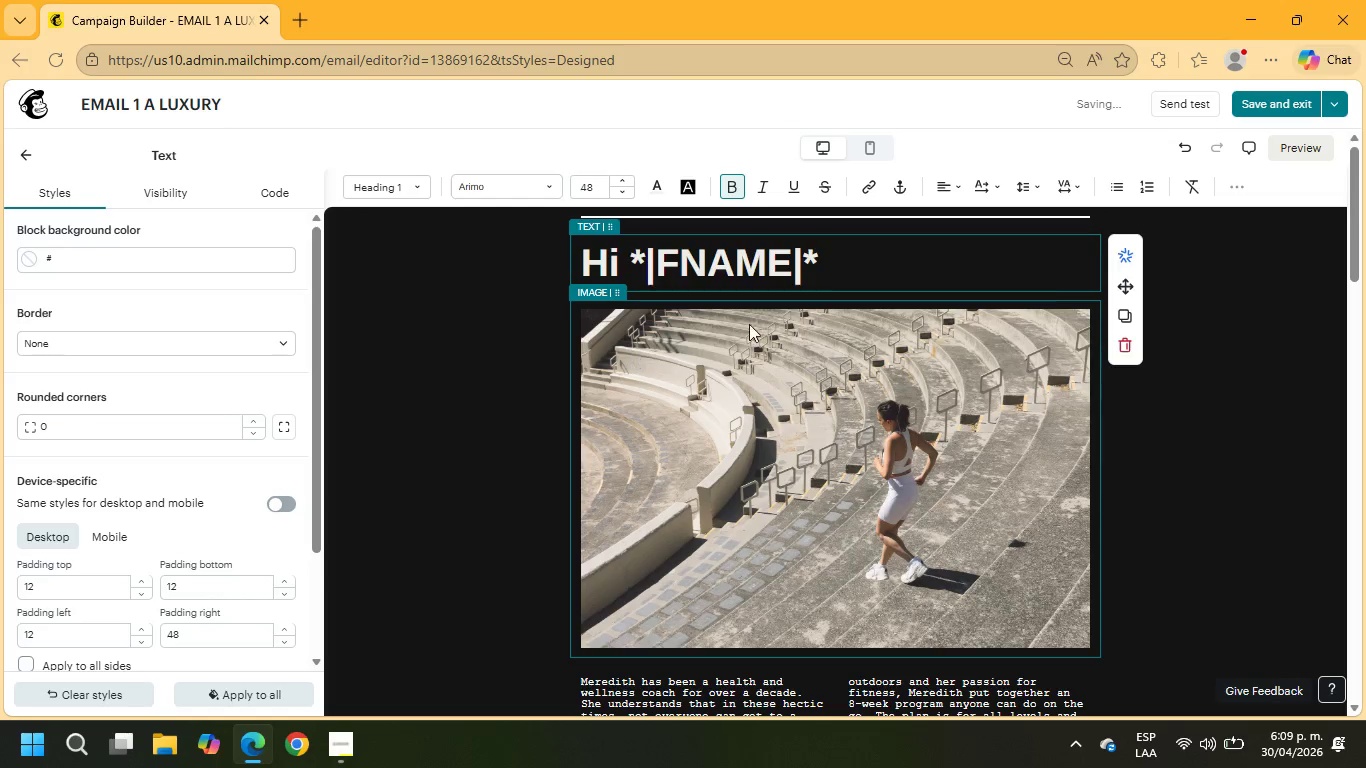 
left_click([851, 269])
 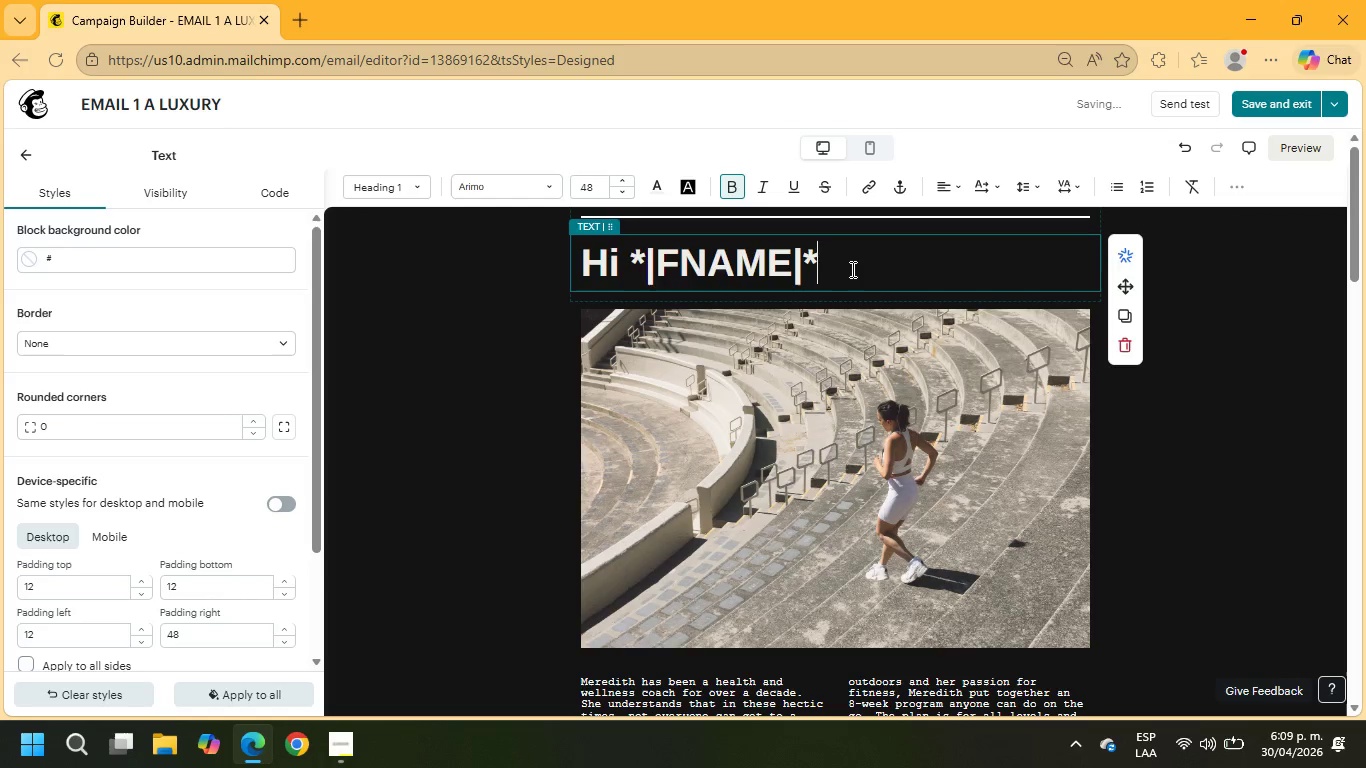 
key(Enter)
 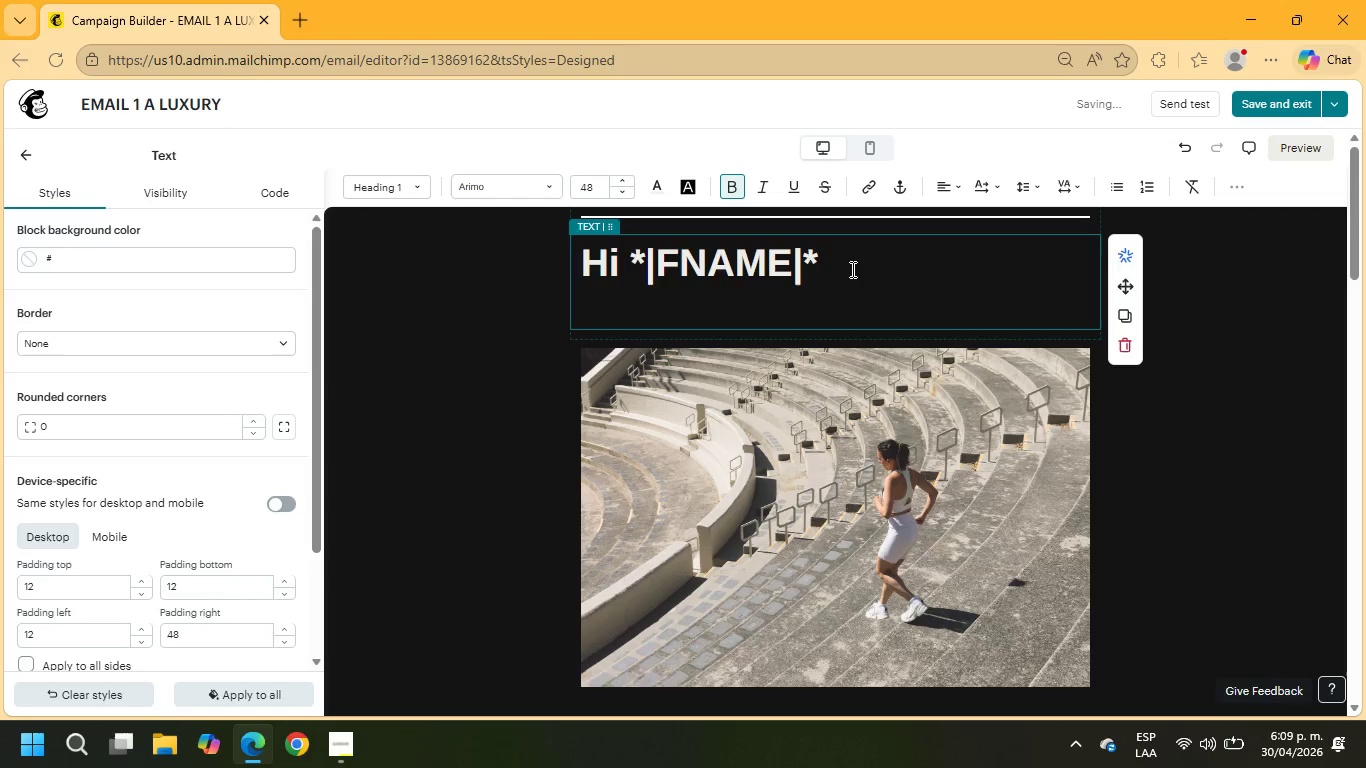 
key(Enter)
 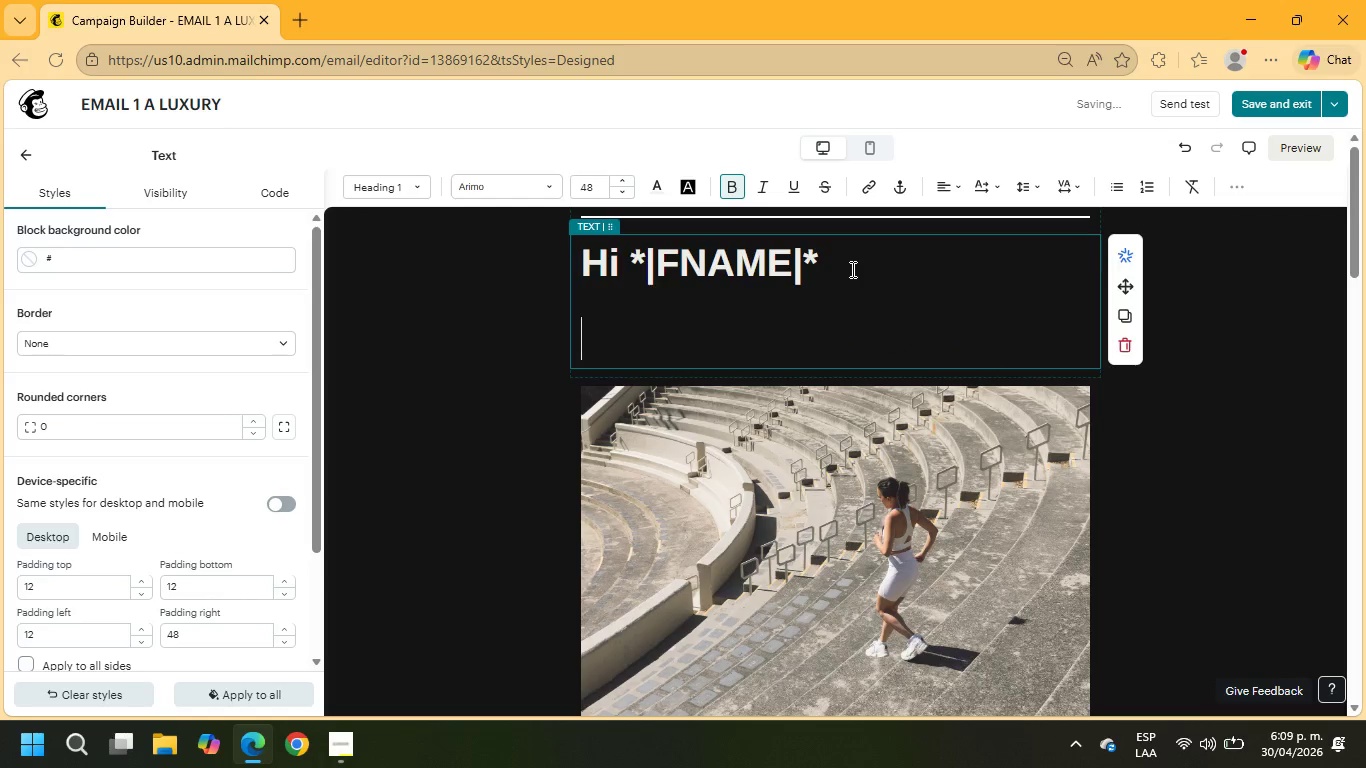 
type(i WAS RECENTLY BW)
key(Backspace)
type(ROWSING +\business_name)
 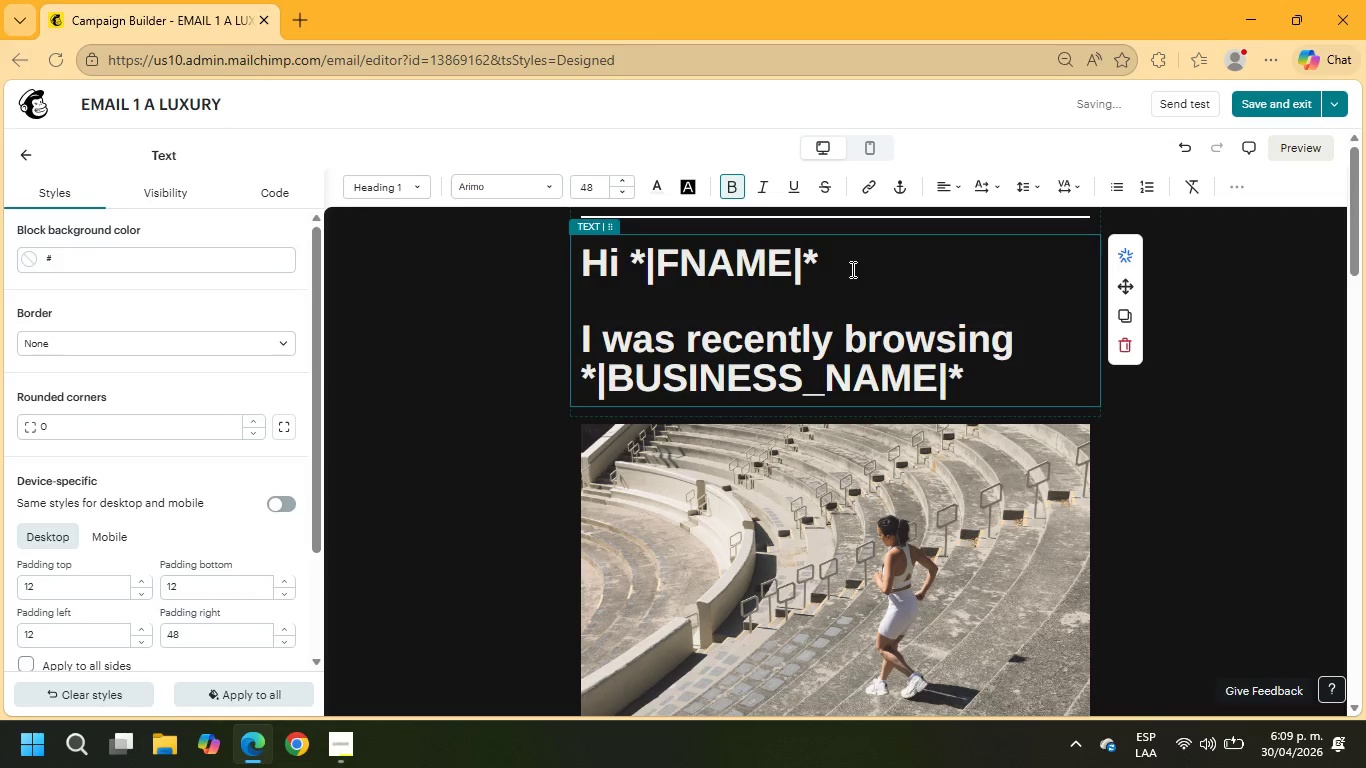 
key(ArrowRight)
 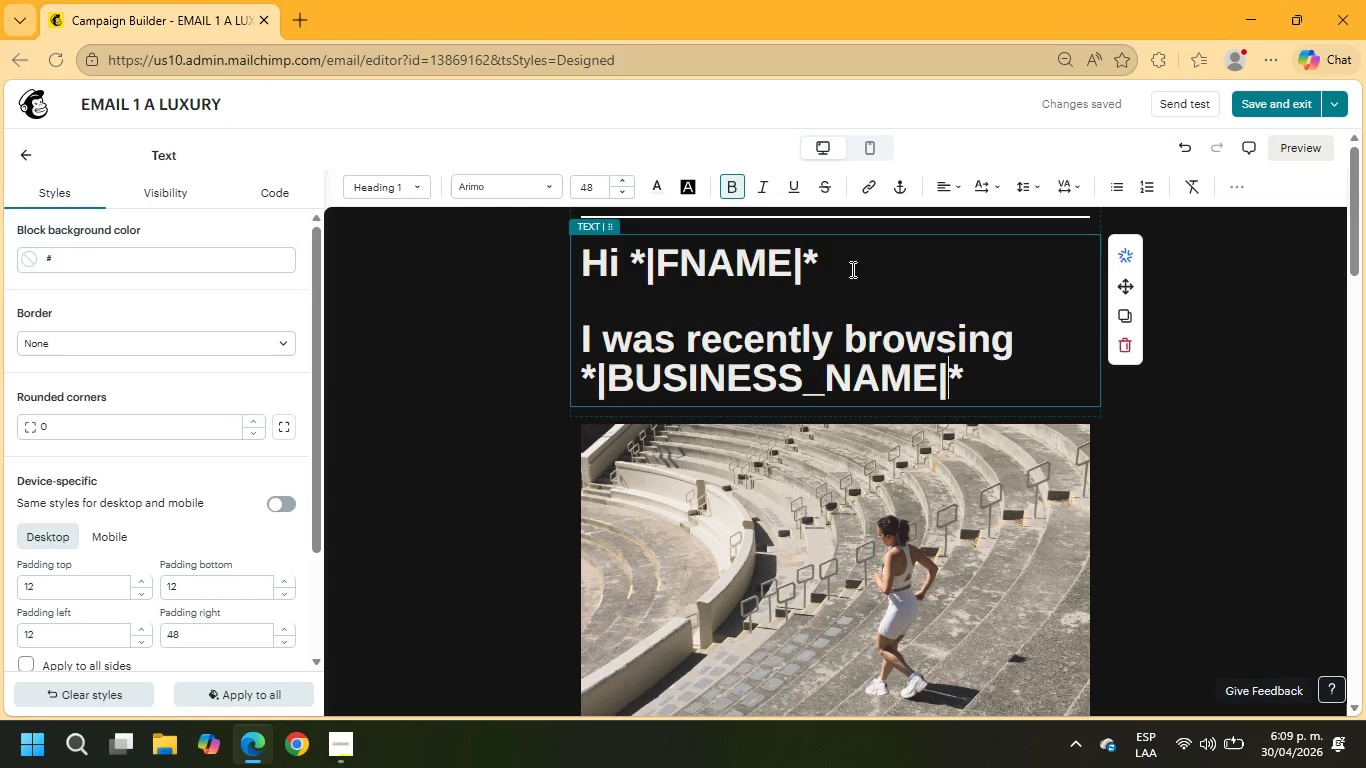 
key(ArrowRight)
 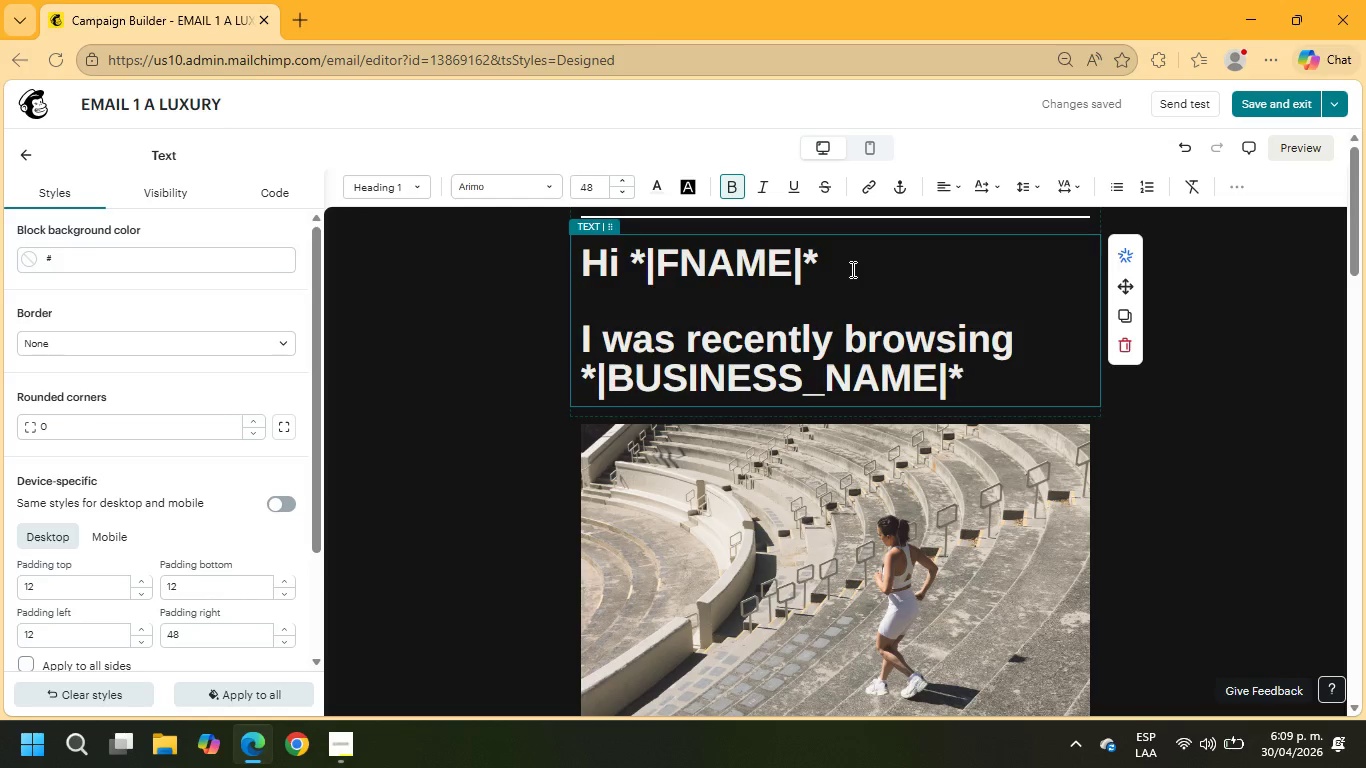 
type( ;S )
key(Backspace)
key(Backspace)
type(s Instagram and I;m truly impressed by the curated aeste)
key(Backspace)
type(hetic you offer in +\CITY)
 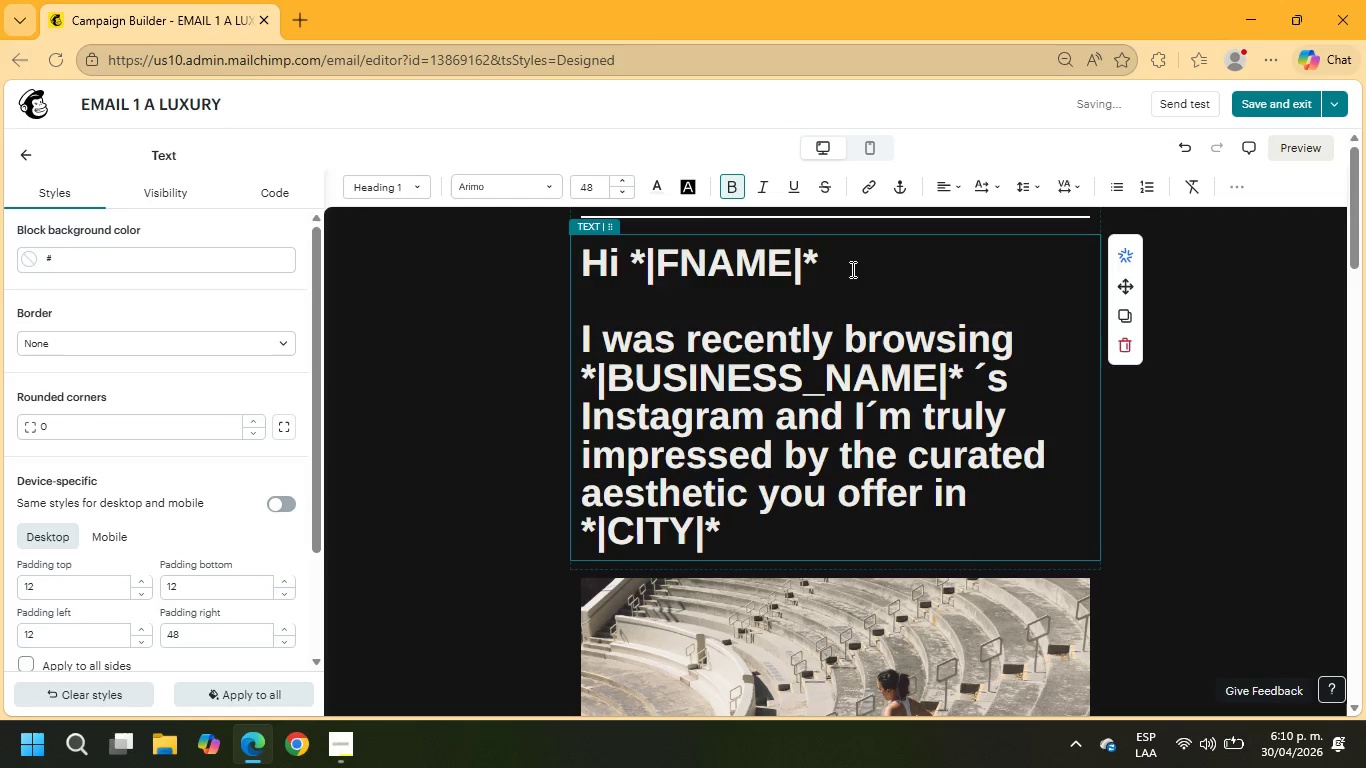 
key(ArrowRight)
 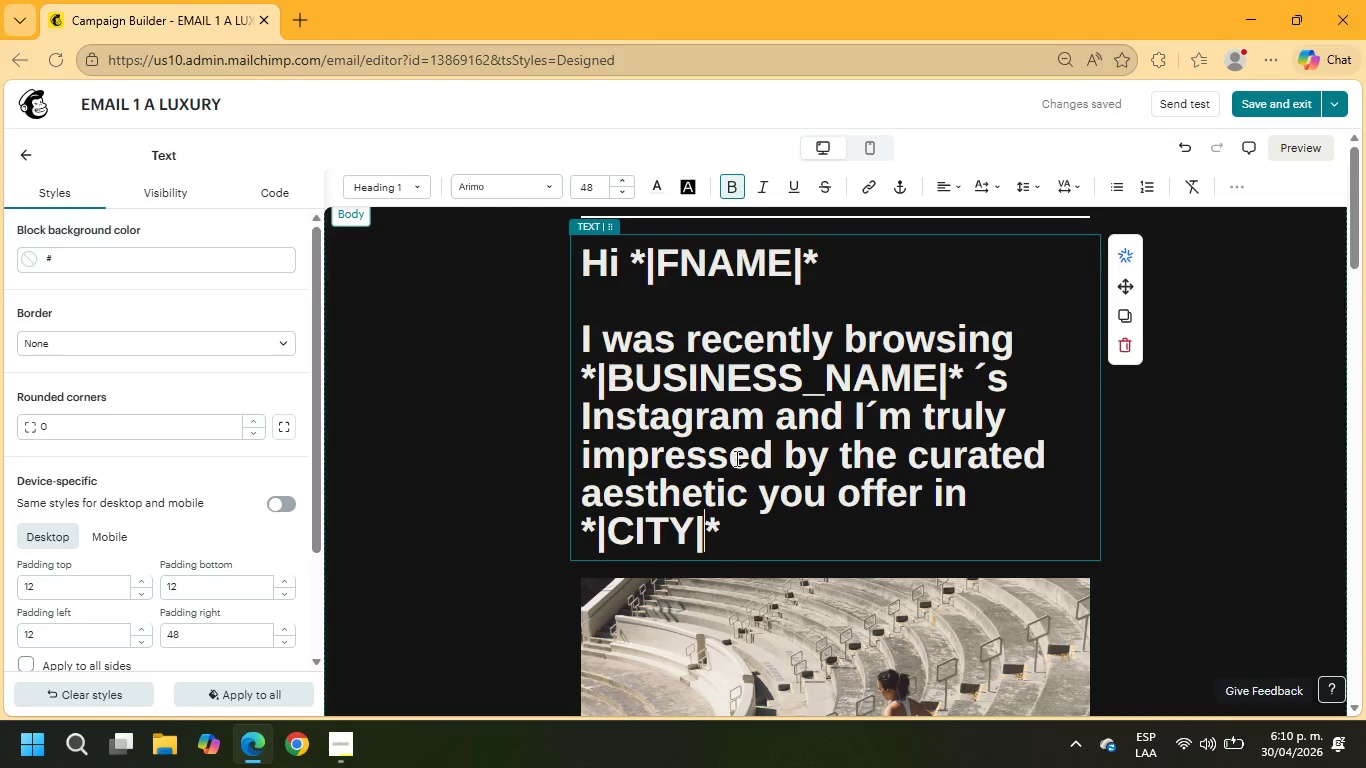 
left_click_drag(start_coordinate=[723, 530], to_coordinate=[561, 325])
 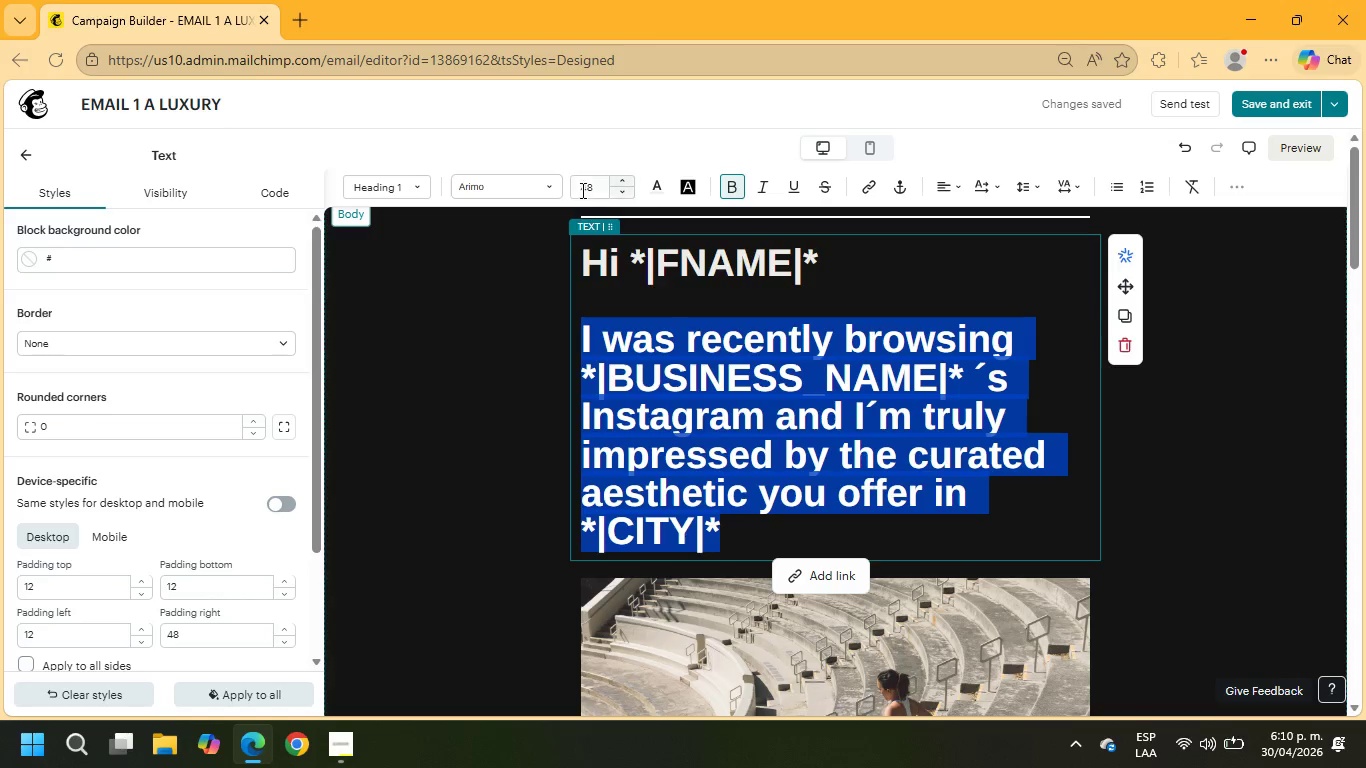 
left_click([583, 186])
 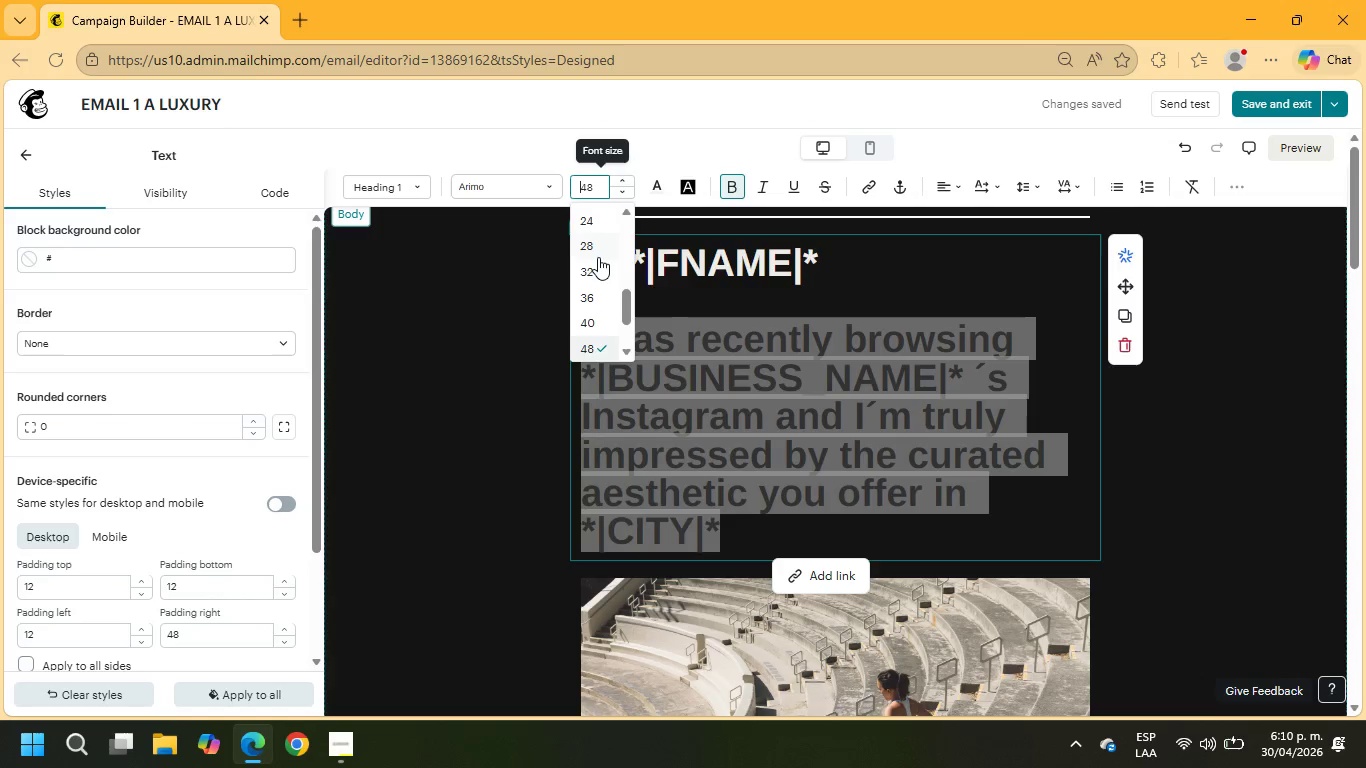 
left_click([597, 251])
 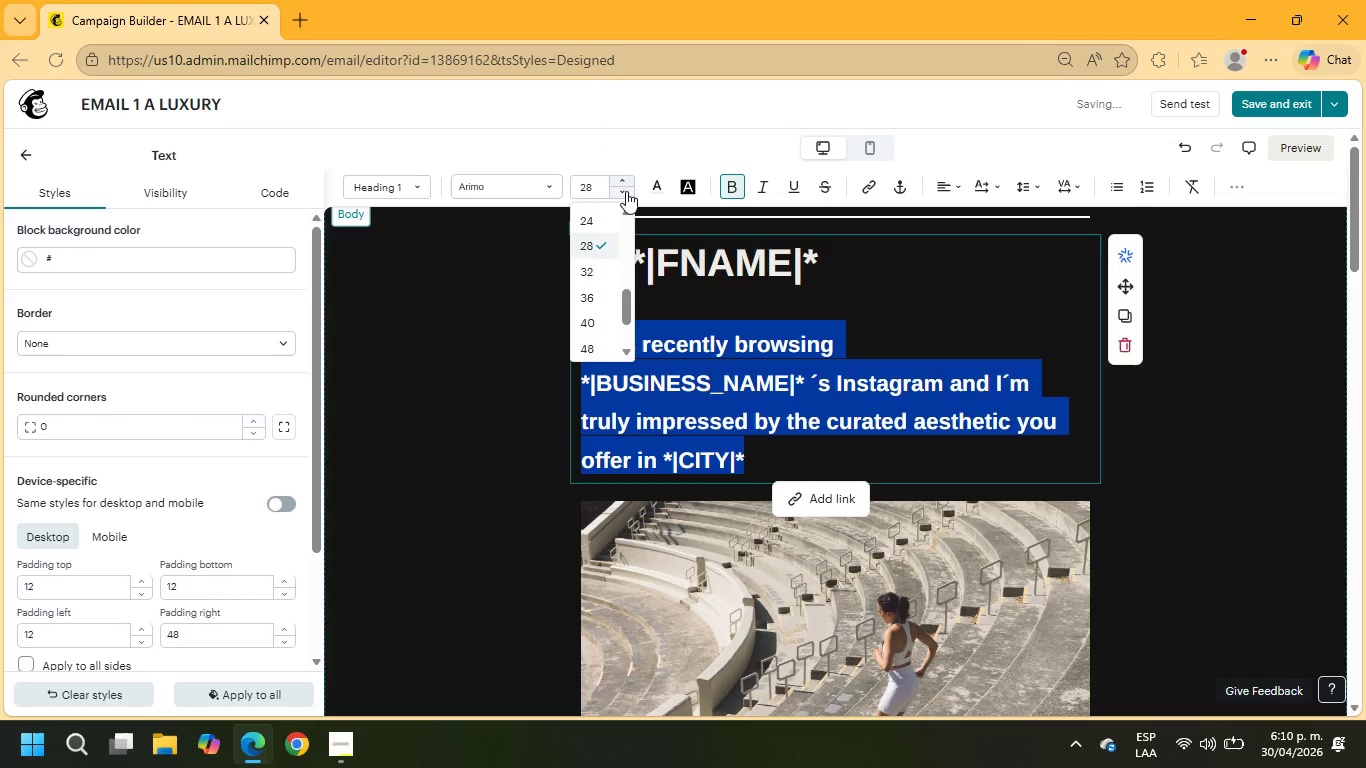 
left_click([620, 183])
 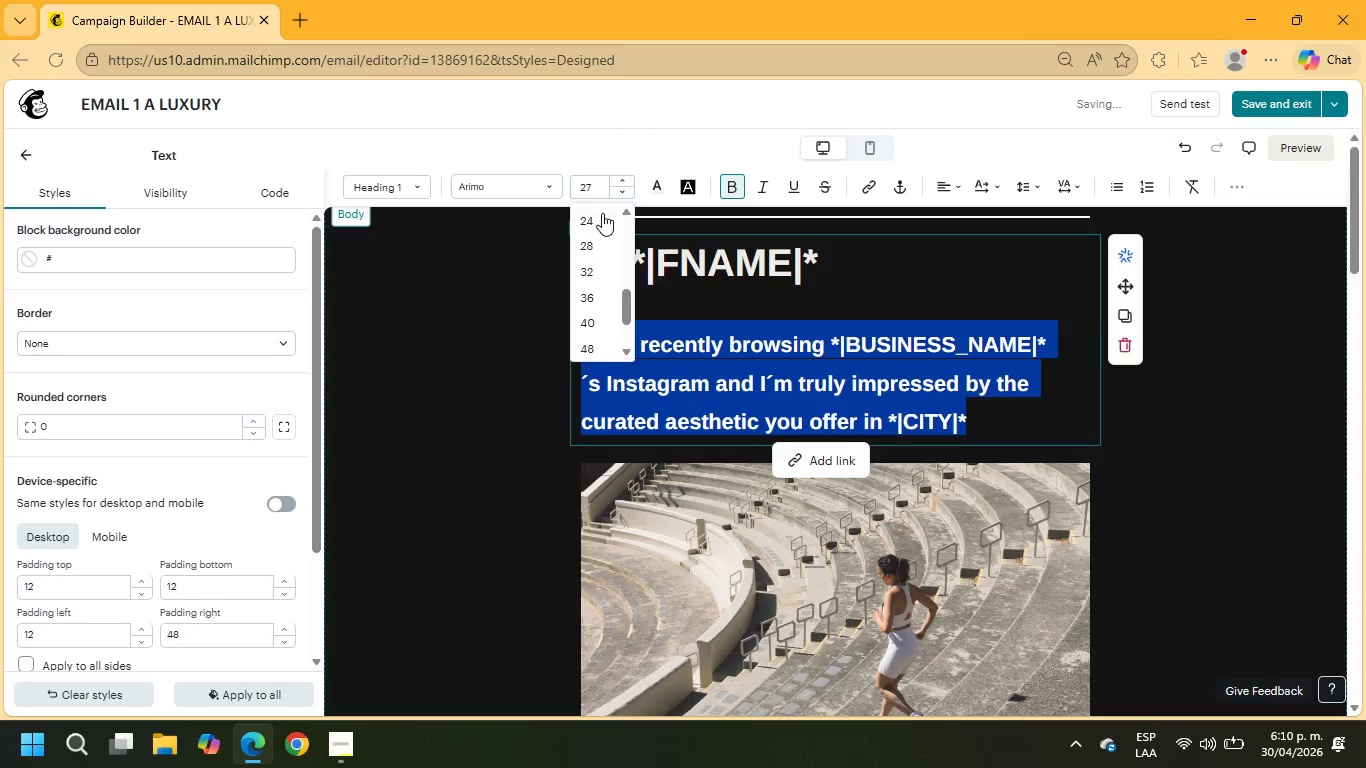 
left_click([599, 217])
 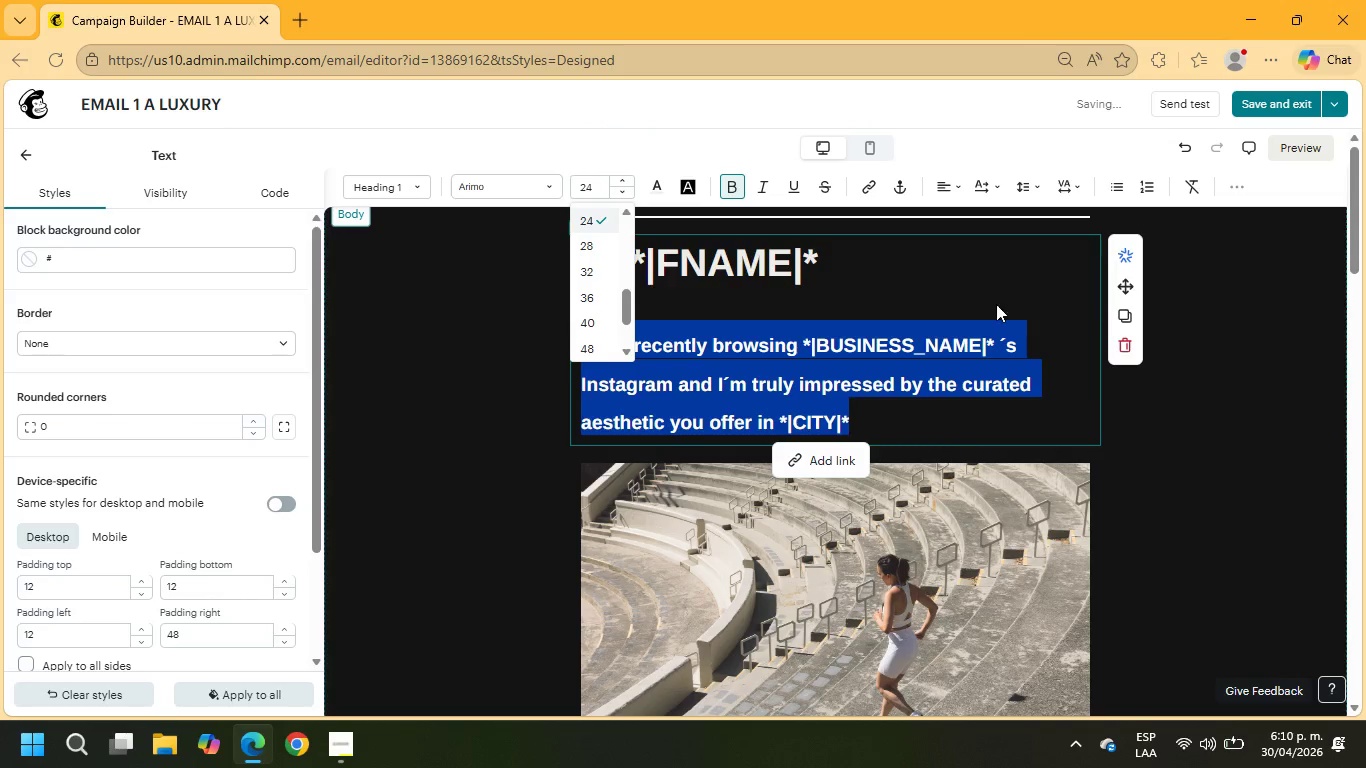 
left_click([911, 424])
 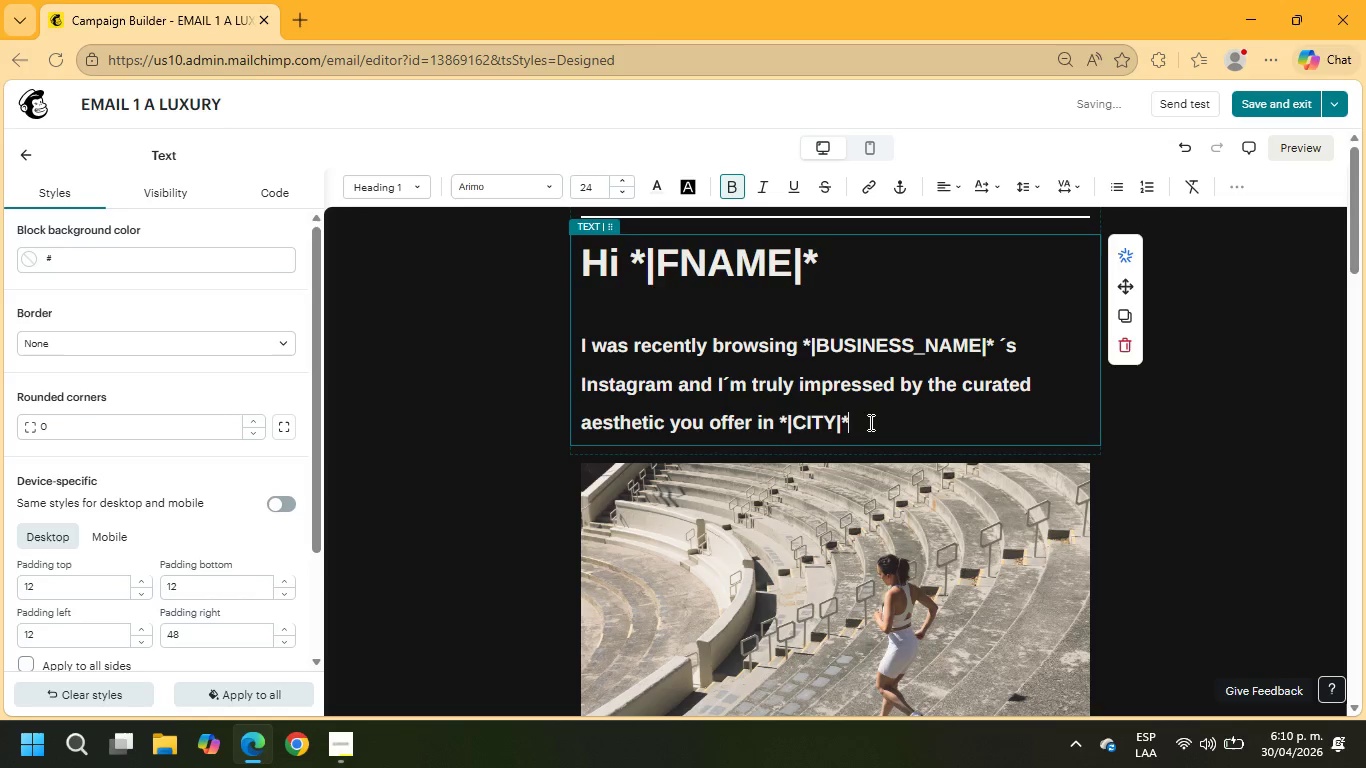 
left_click_drag(start_coordinate=[869, 422], to_coordinate=[574, 235])
 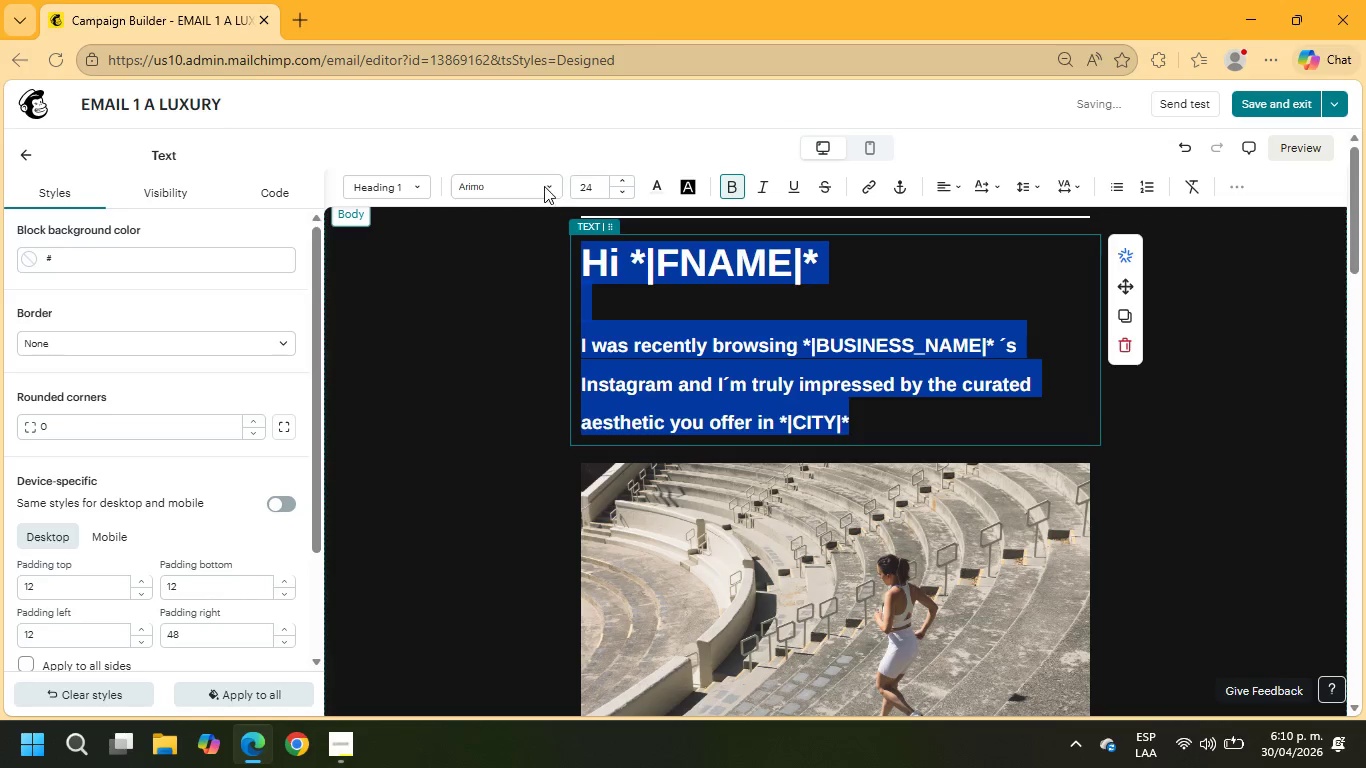 
left_click([544, 186])
 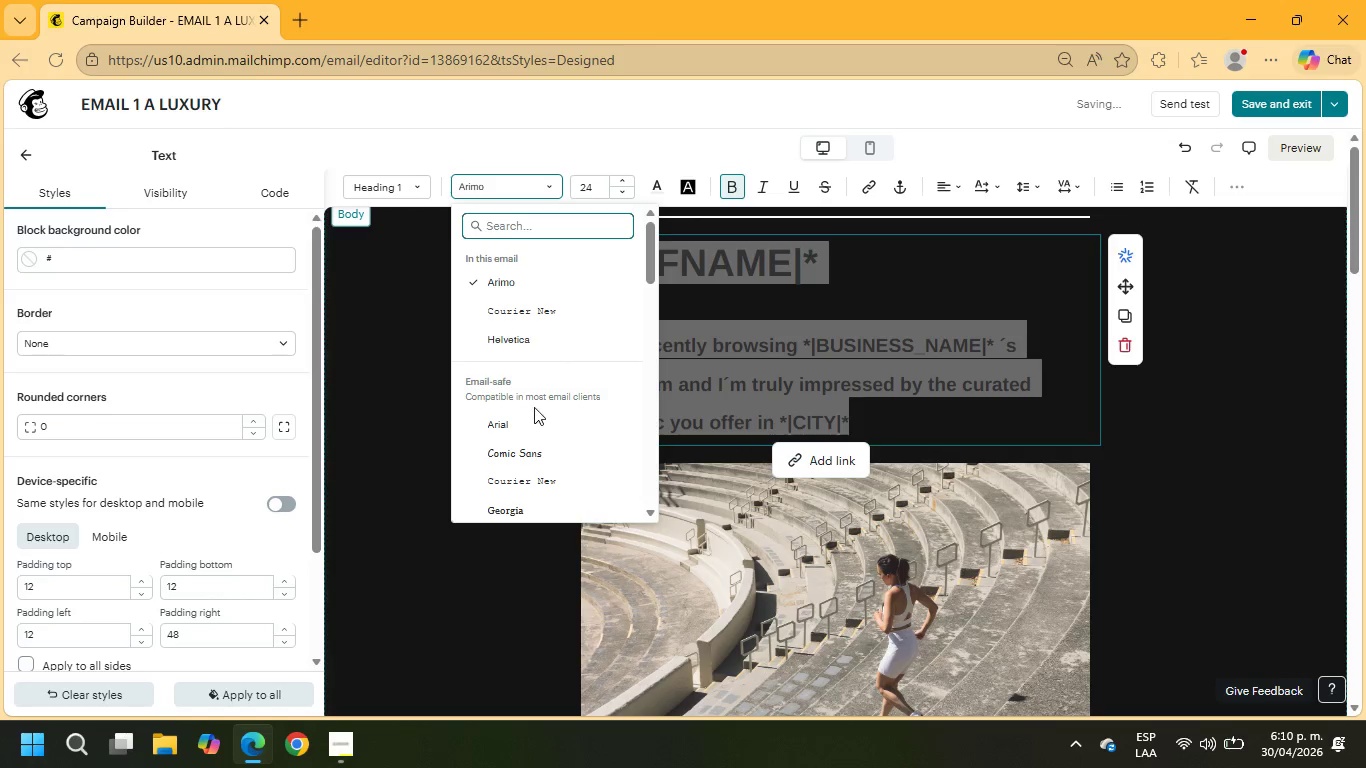 
scroll: coordinate [489, 414], scroll_direction: down, amount: 4.0
 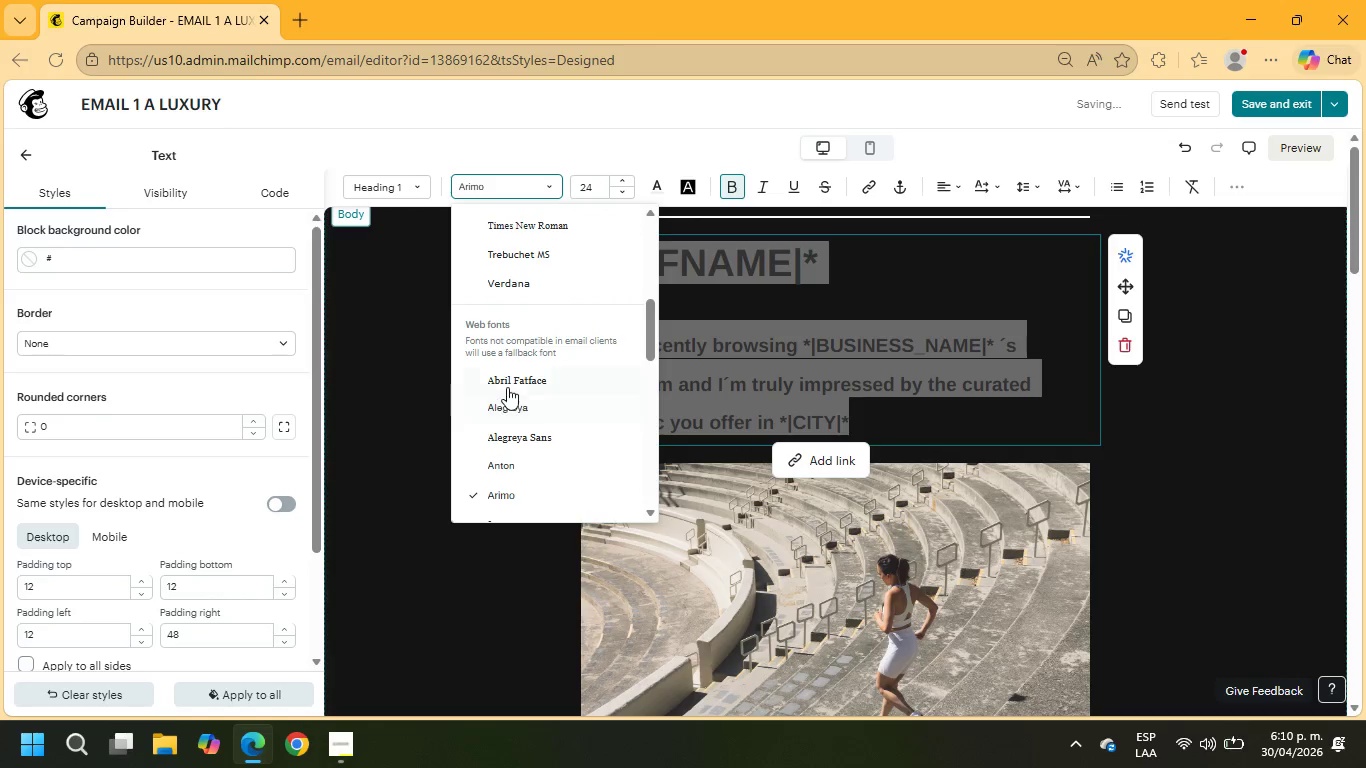 
left_click([507, 385])
 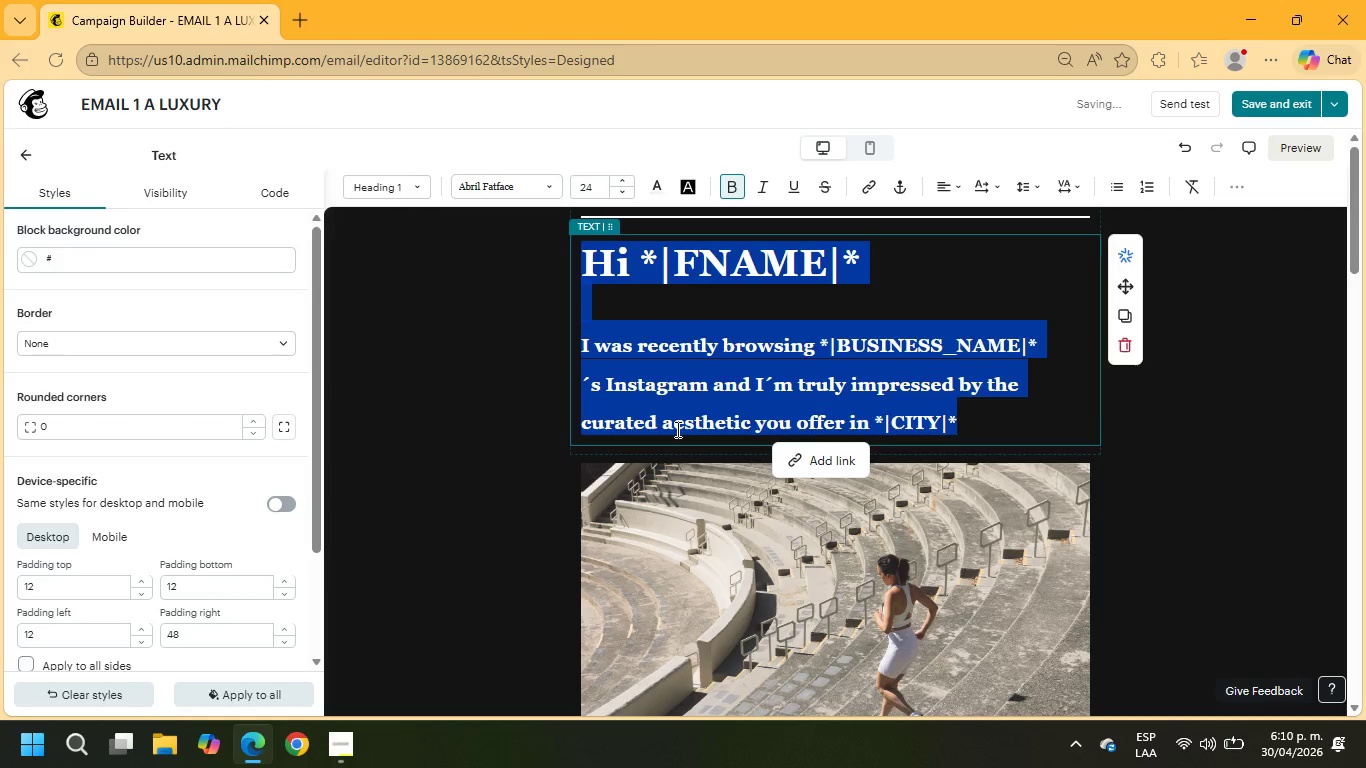 
left_click([798, 341])
 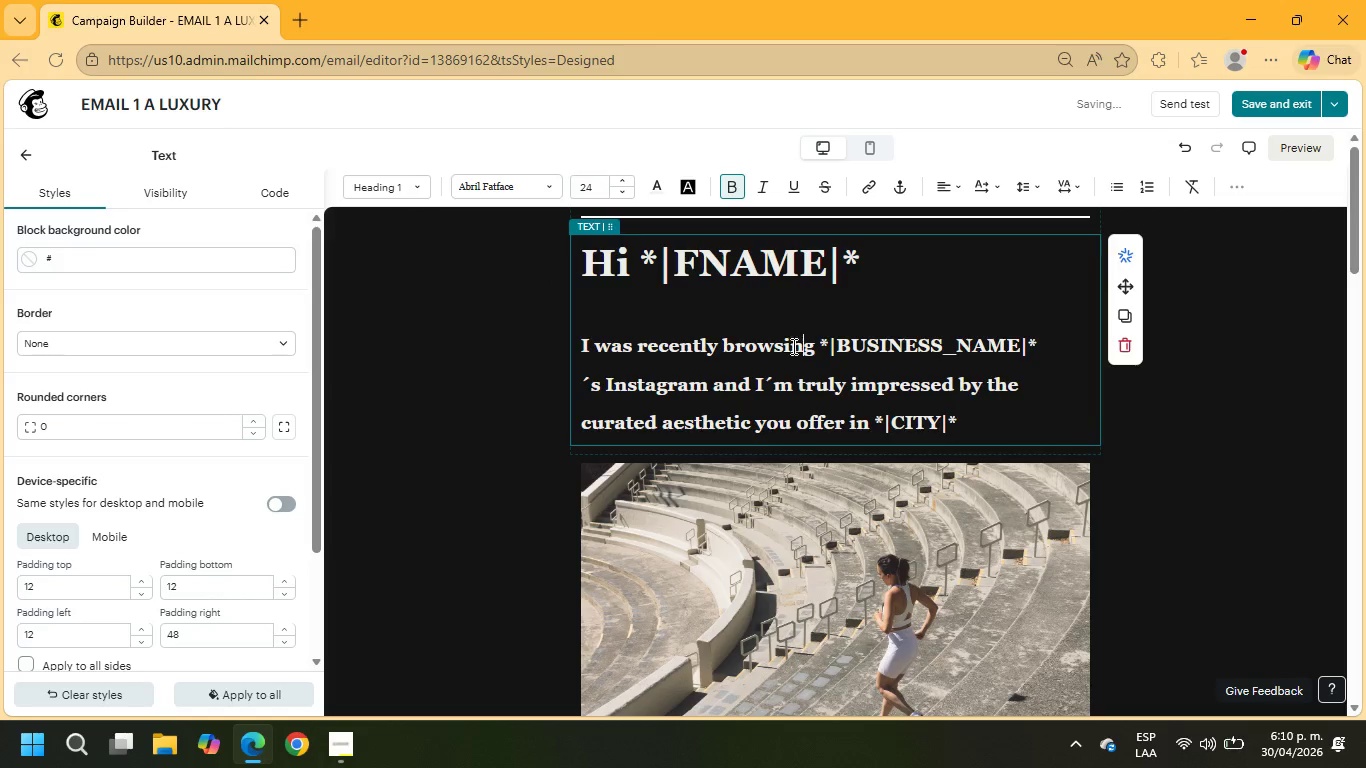 
scroll: coordinate [792, 350], scroll_direction: down, amount: 1.0
 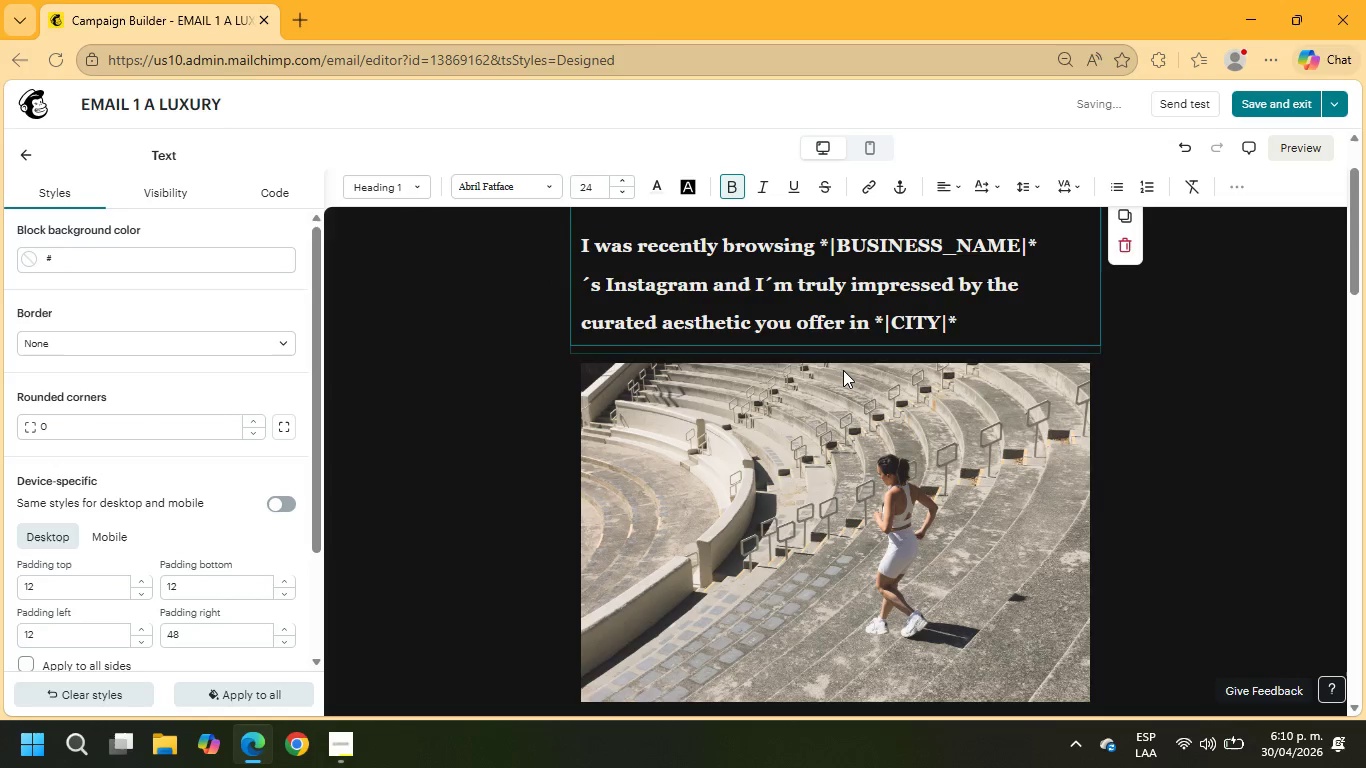 
scroll: coordinate [843, 370], scroll_direction: up, amount: 2.0
 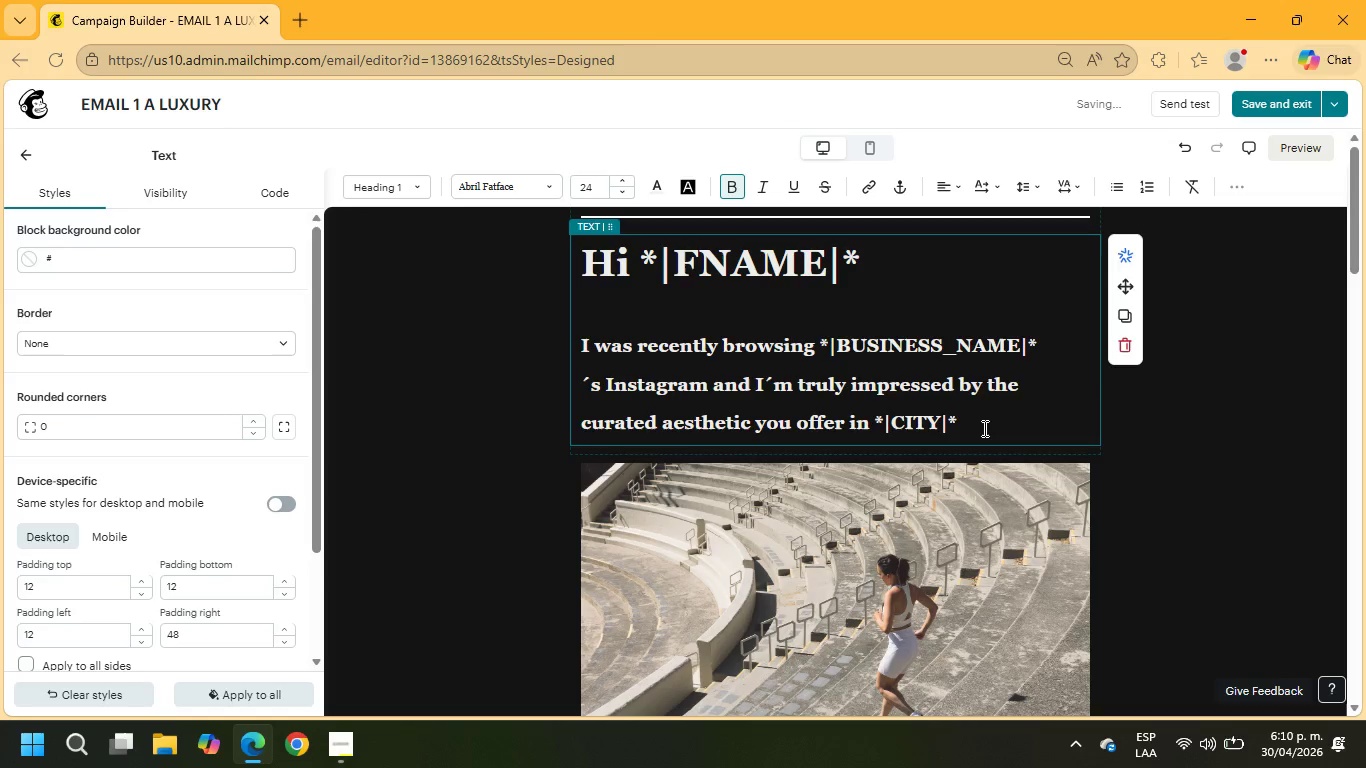 
left_click_drag(start_coordinate=[981, 429], to_coordinate=[551, 258])
 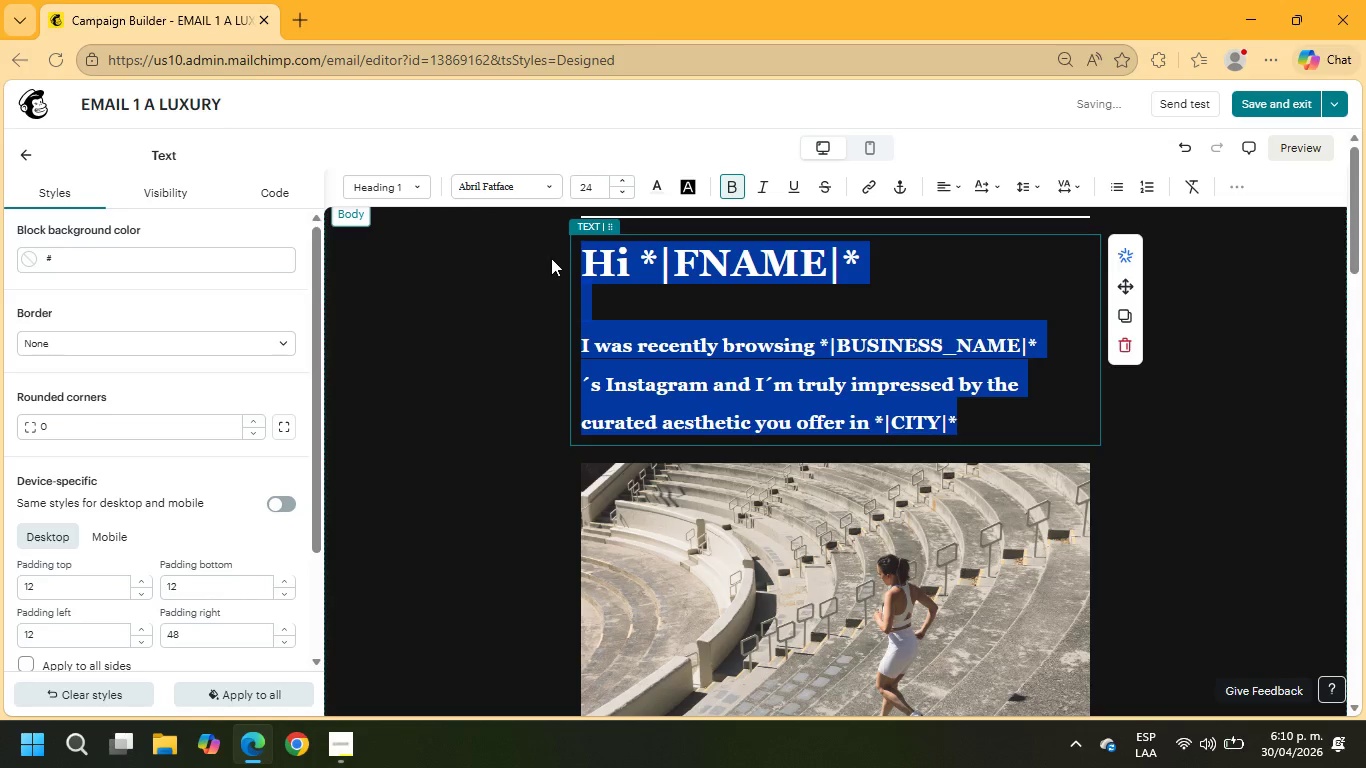 
key(Control+C)
 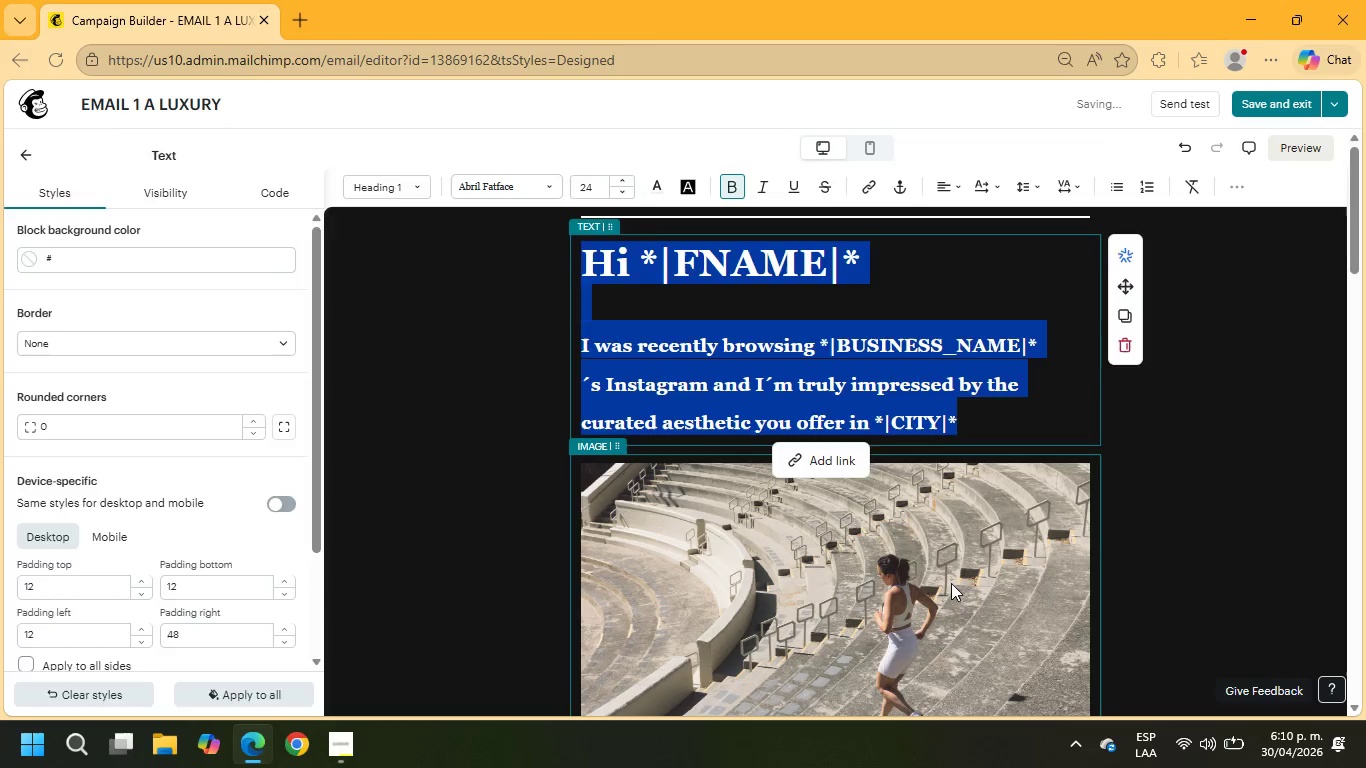 
scroll: coordinate [947, 581], scroll_direction: down, amount: 2.0
 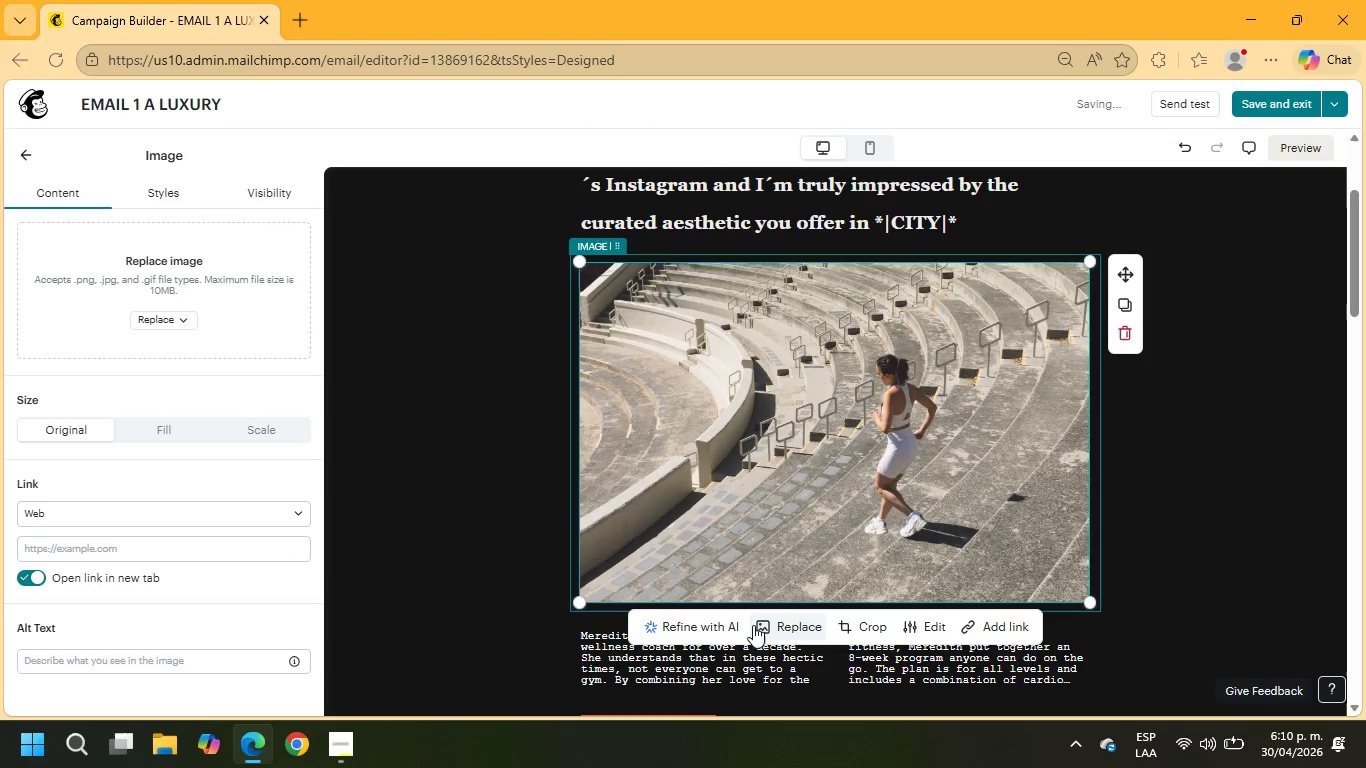 
left_click([767, 629])
 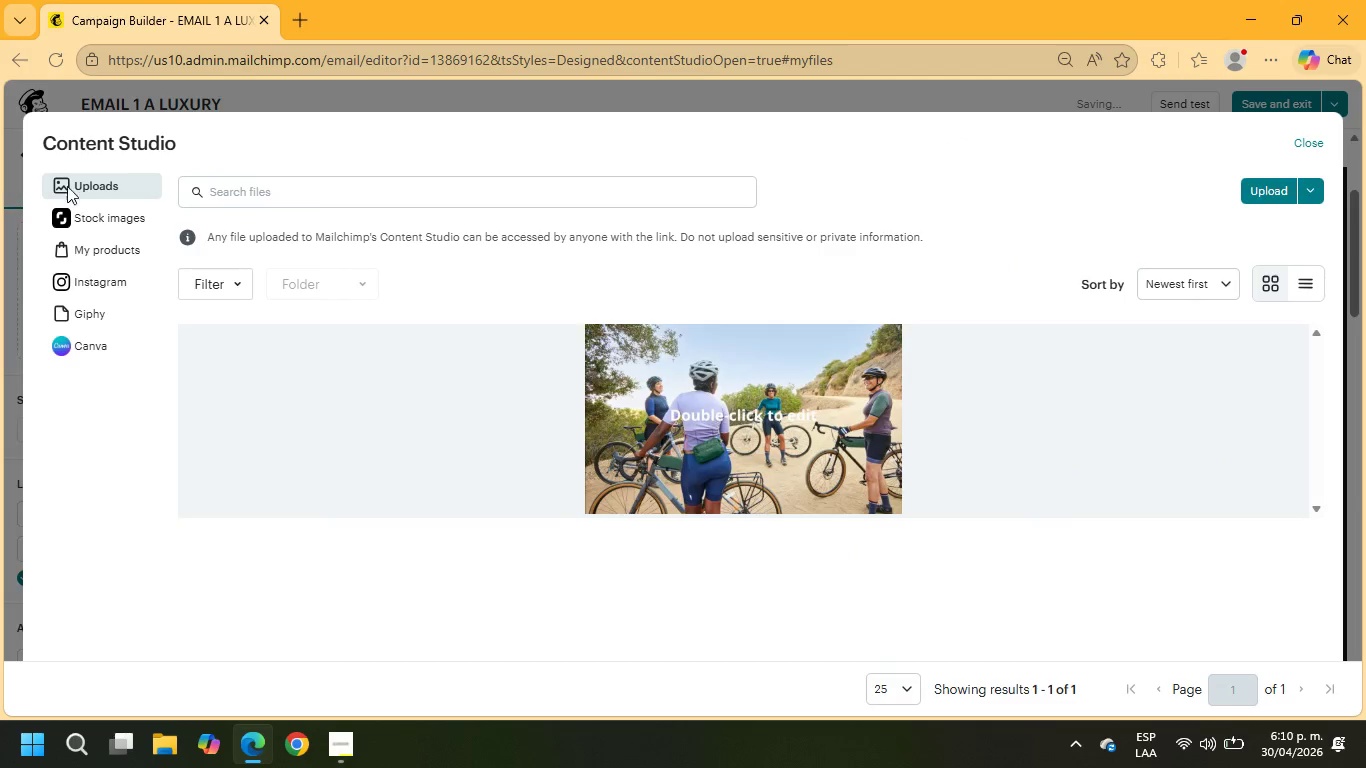 
left_click([110, 211])
 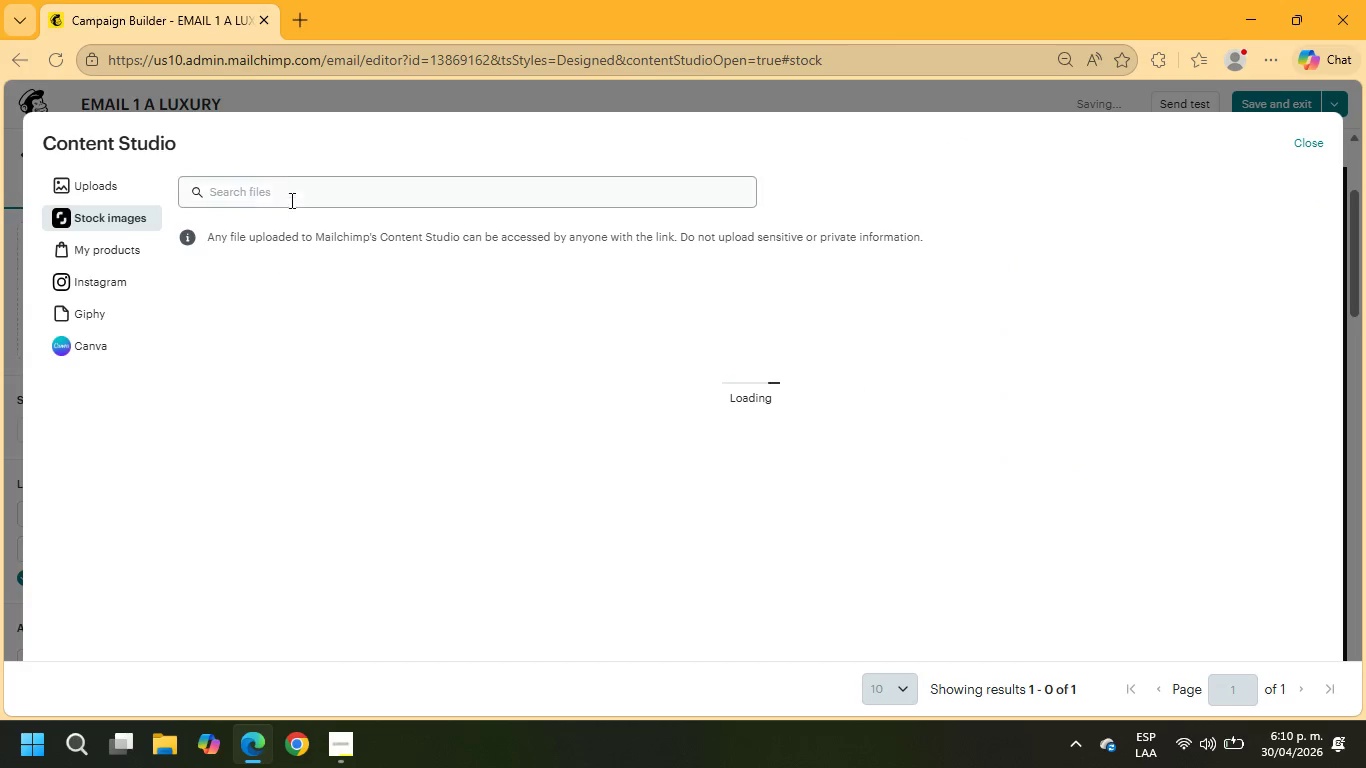 
left_click([289, 196])
 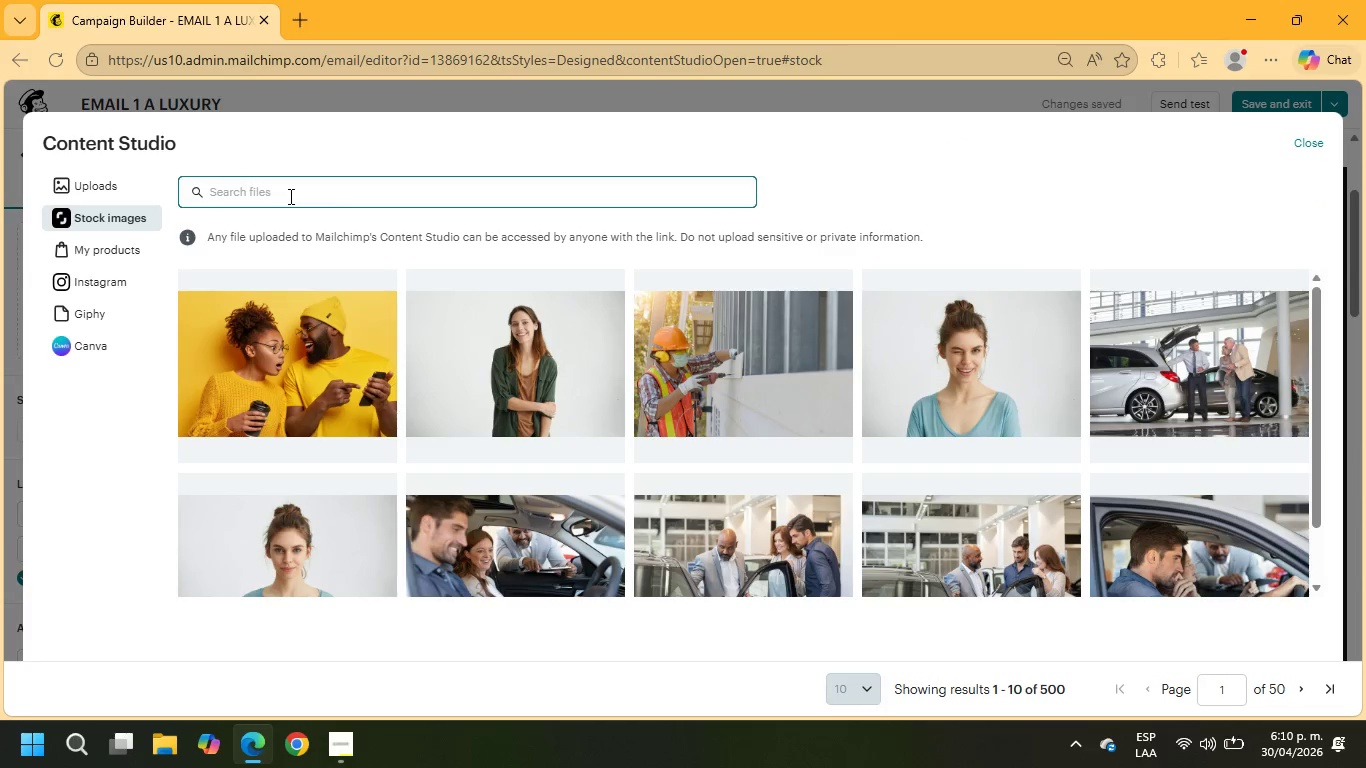 
type(PET TREAT)
 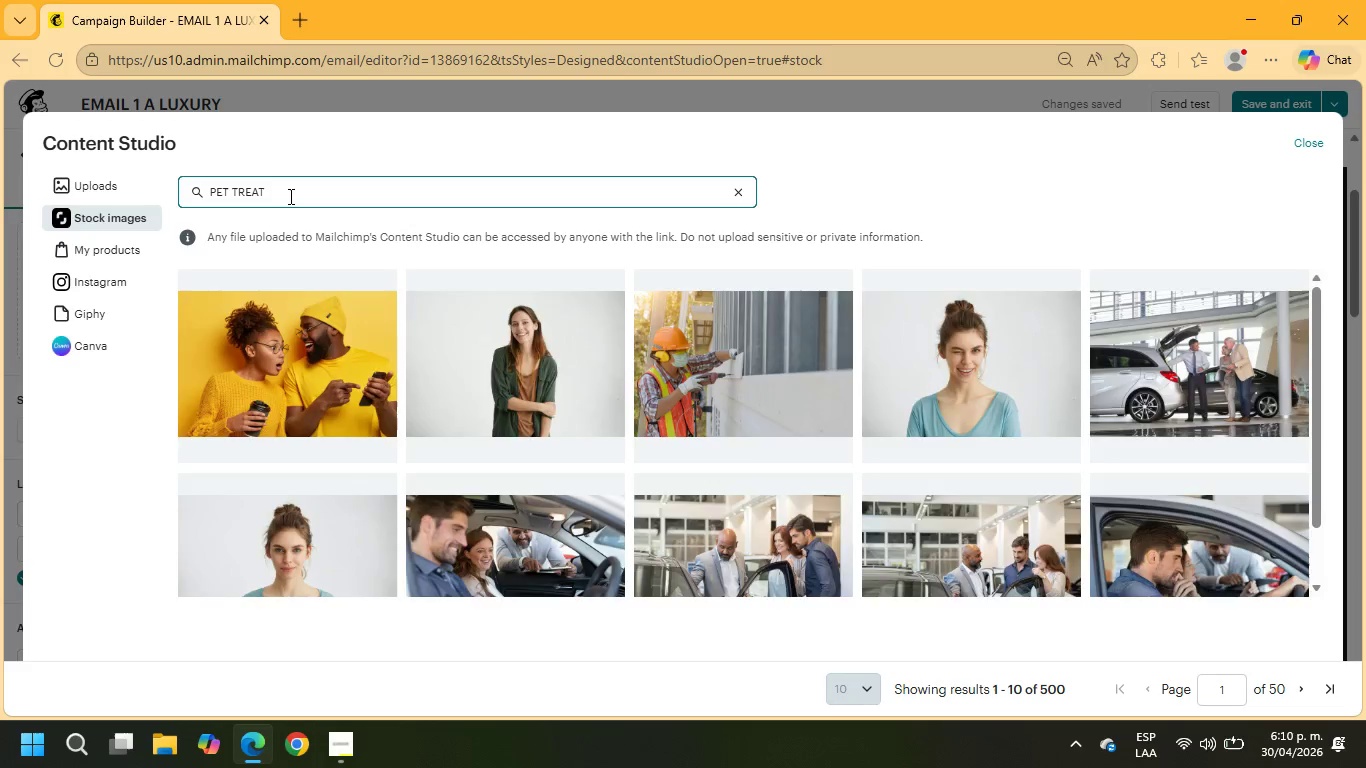 
key(Enter)
 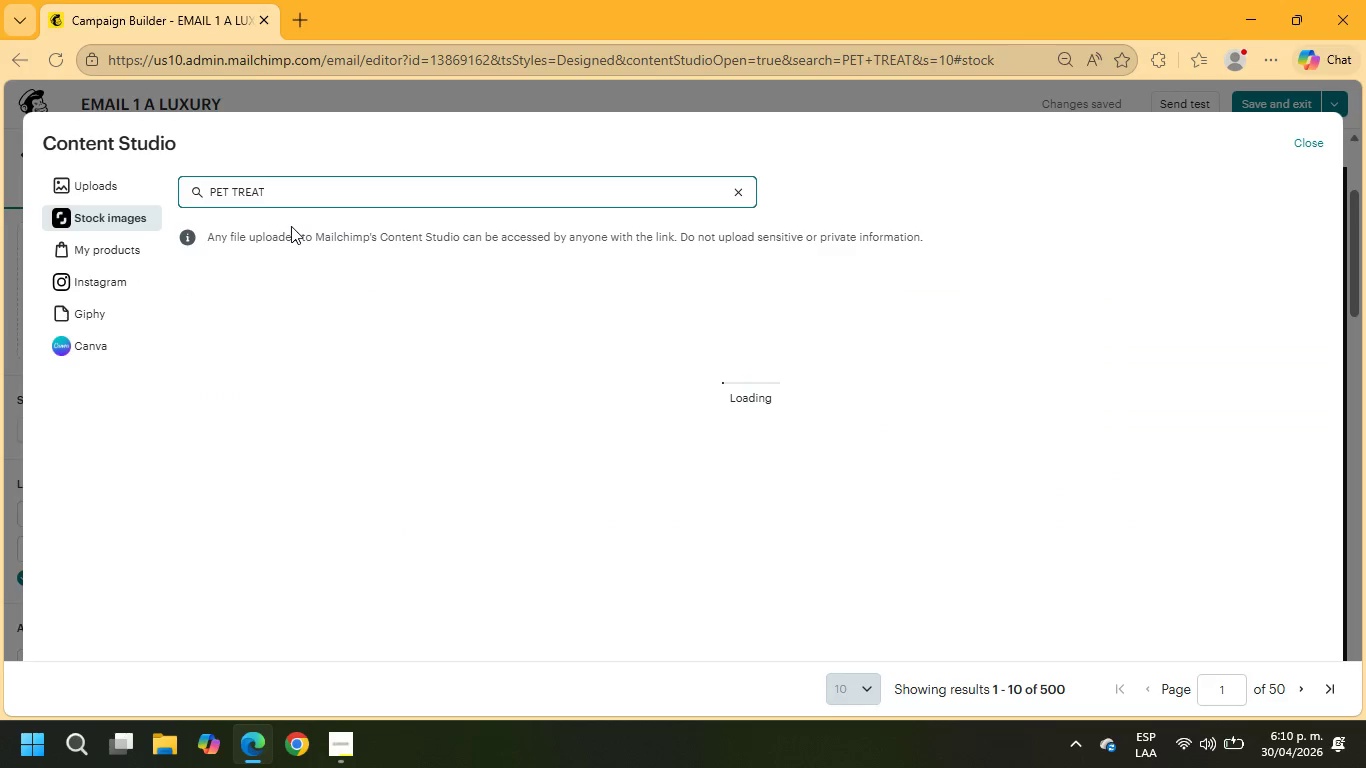 
mouse_move([289, 256])
 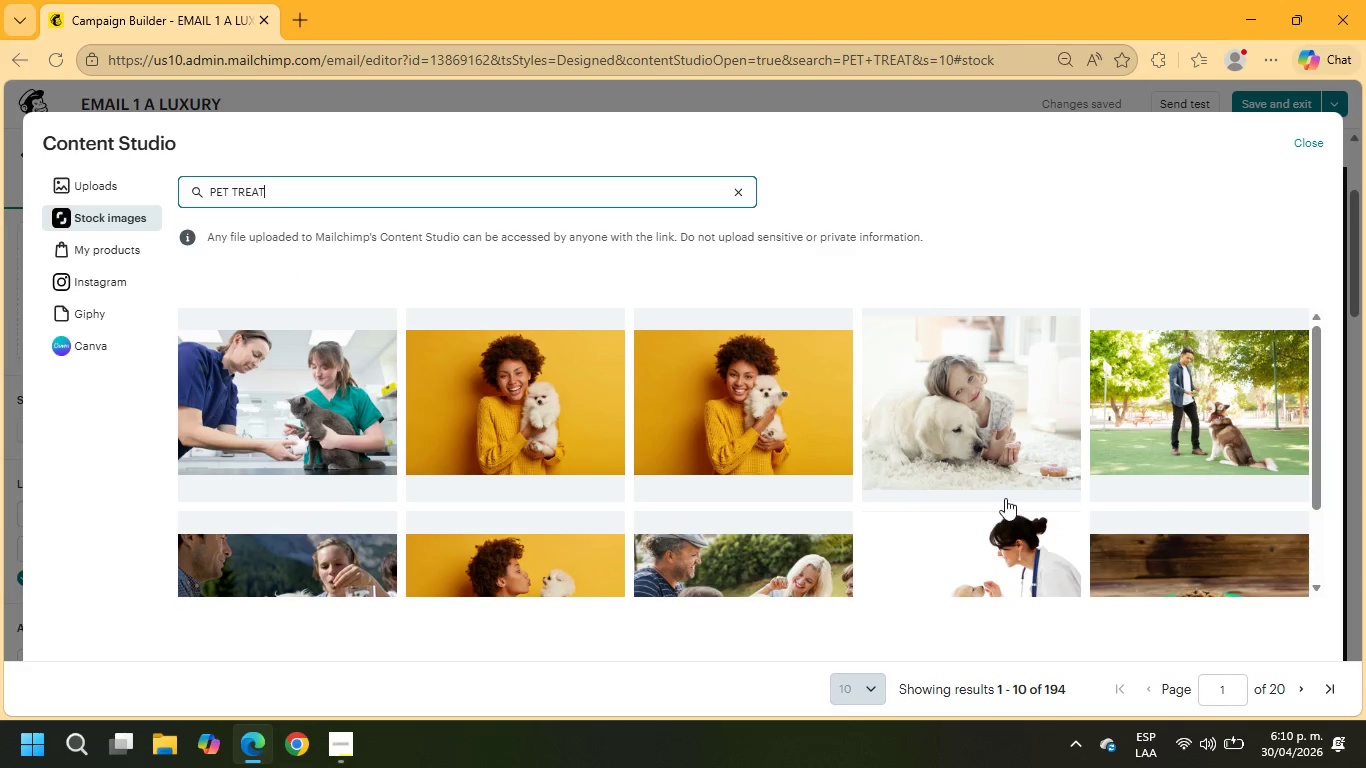 
scroll: coordinate [1005, 497], scroll_direction: down, amount: 3.0
 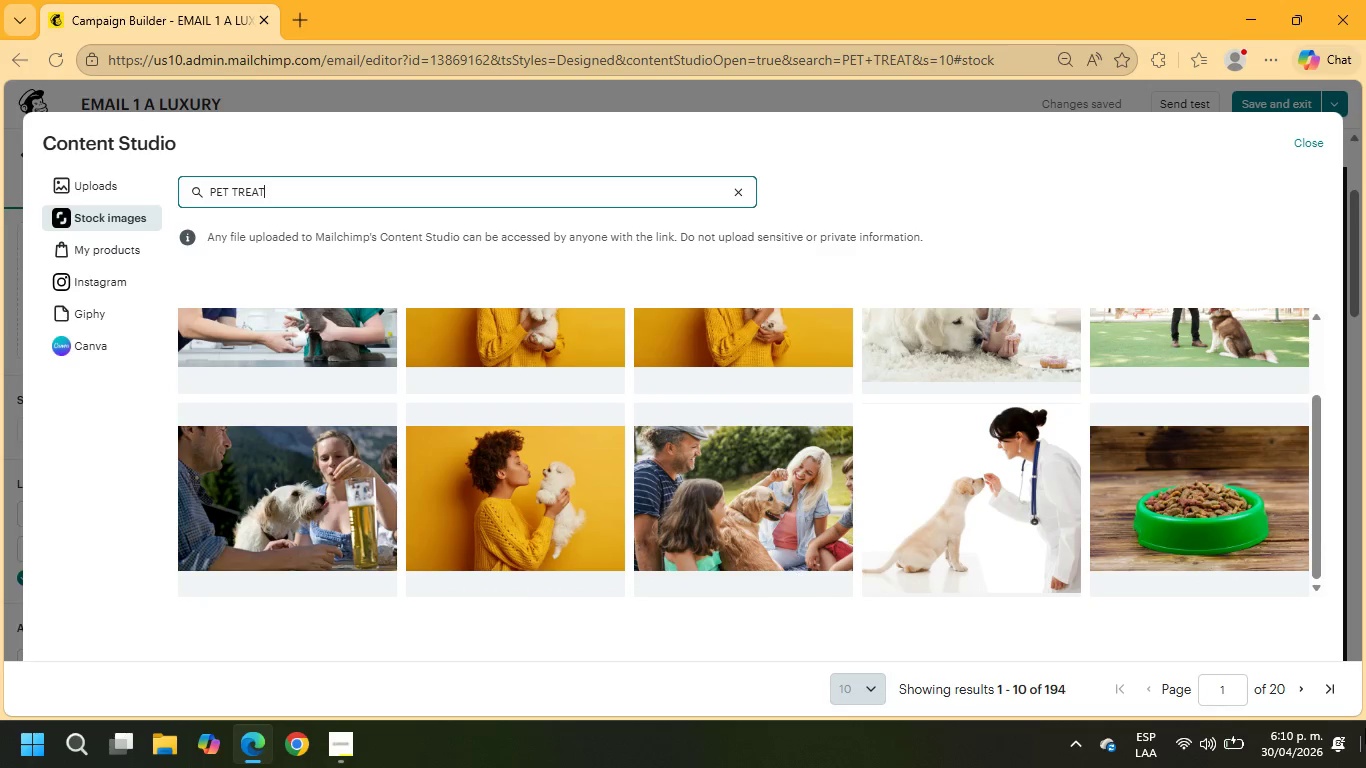 
left_click([1292, 690])
 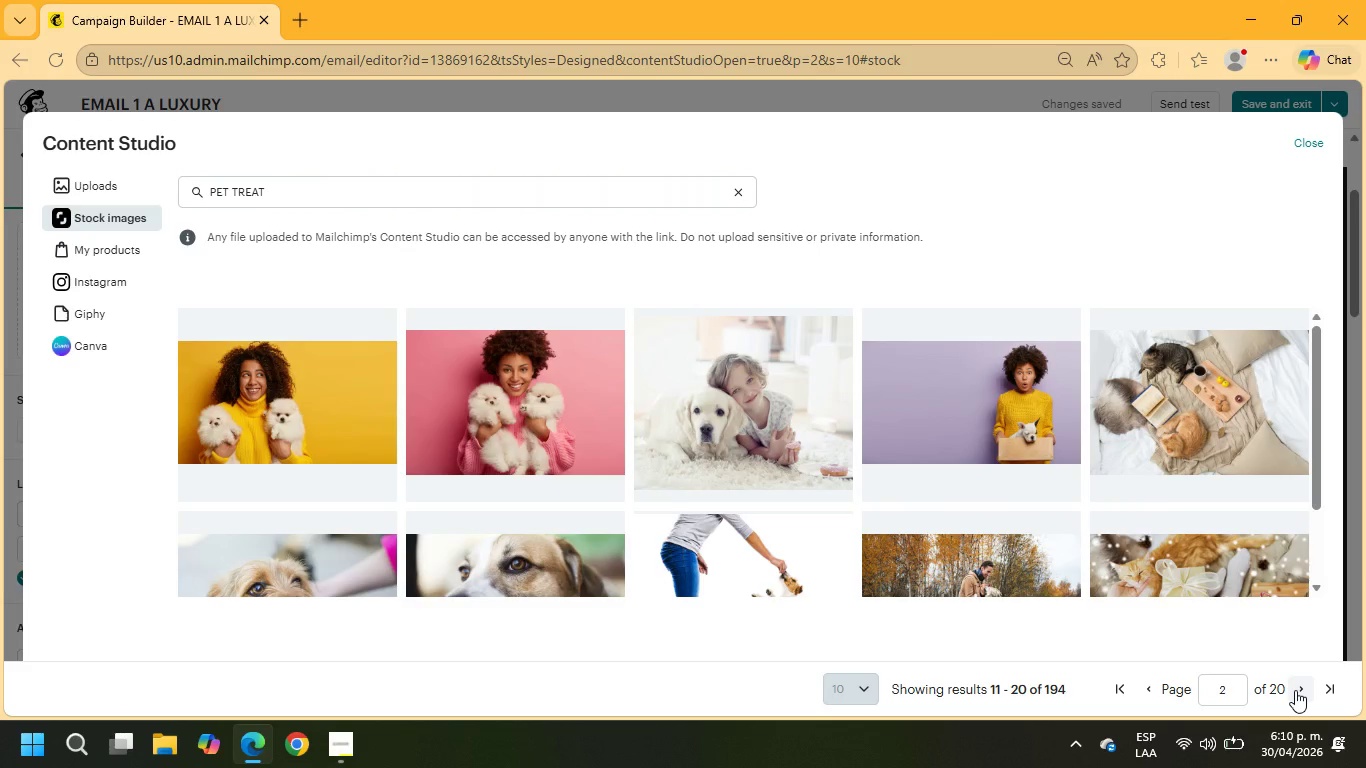 
wait(6.73)
 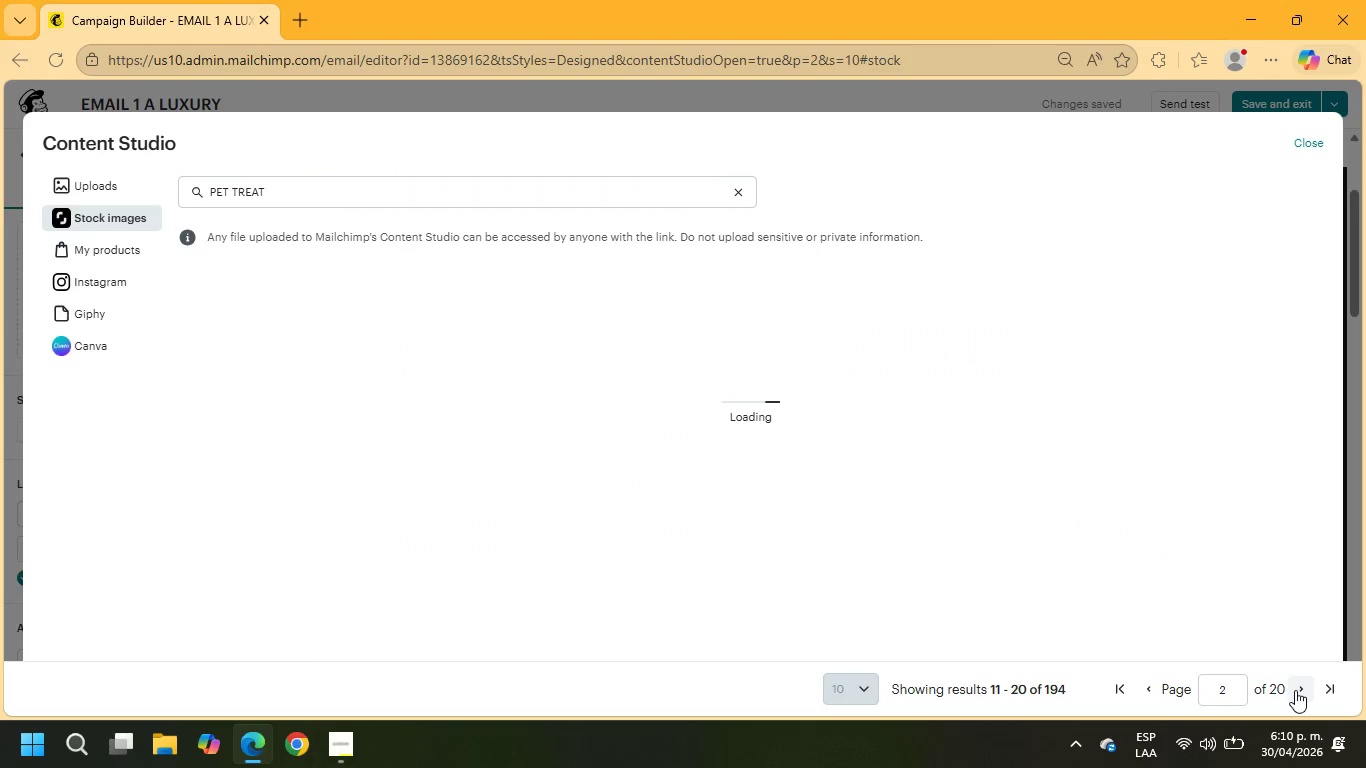 
left_click([1252, 445])
 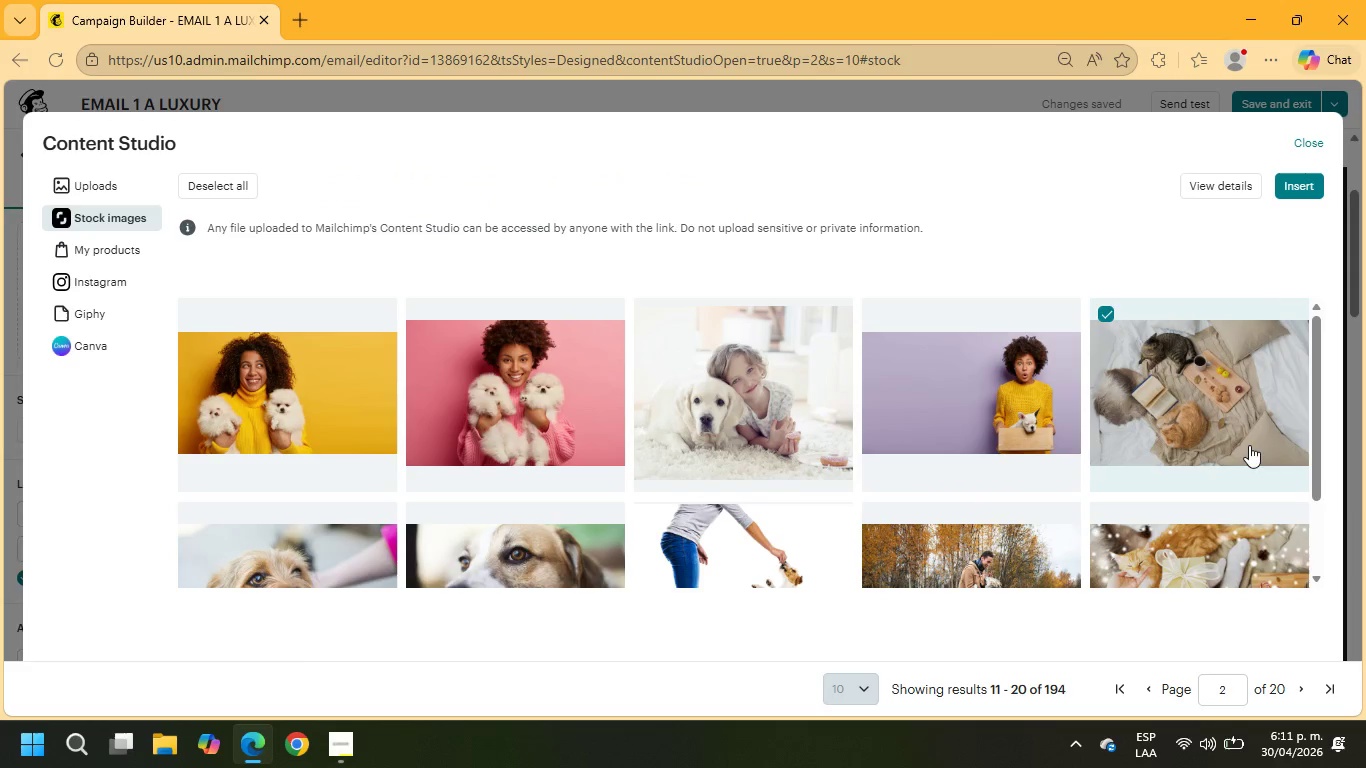 
scroll: coordinate [1231, 455], scroll_direction: down, amount: 2.0
 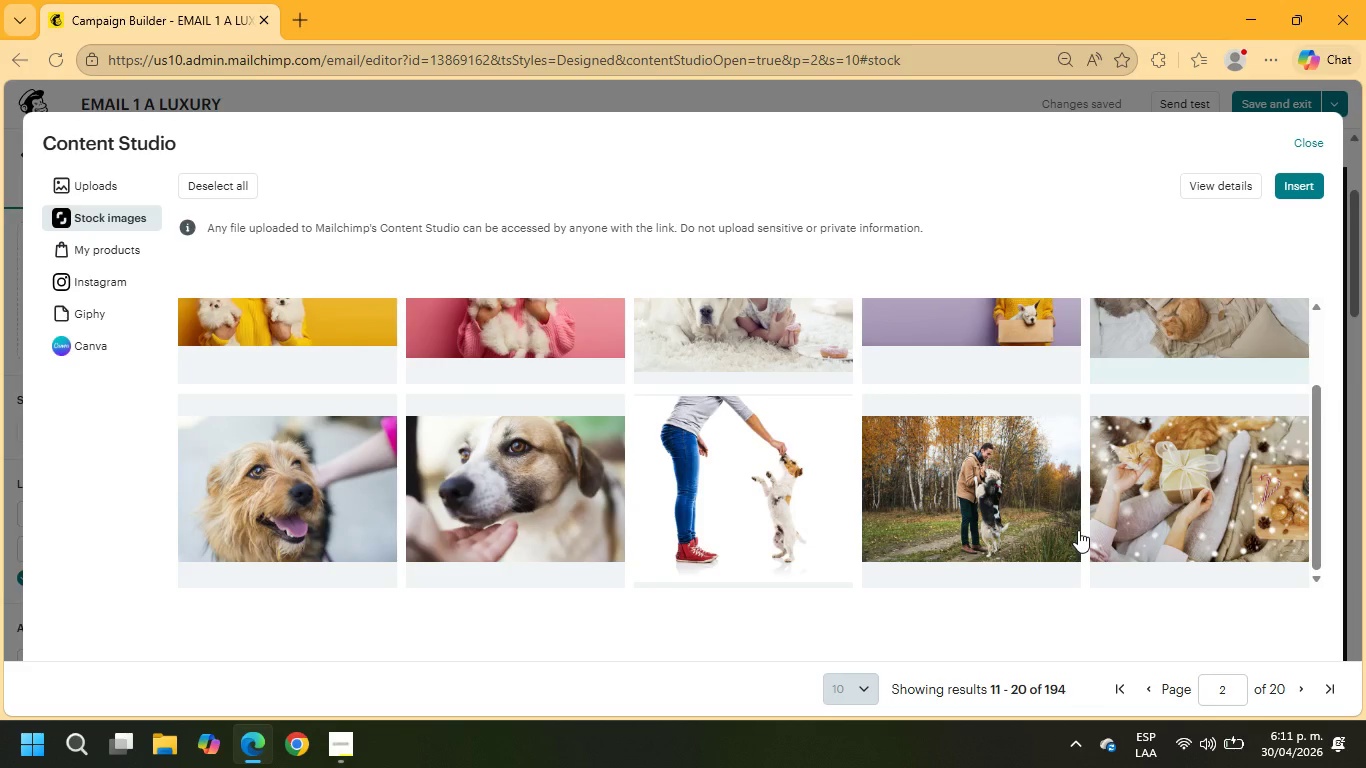 
left_click([303, 468])
 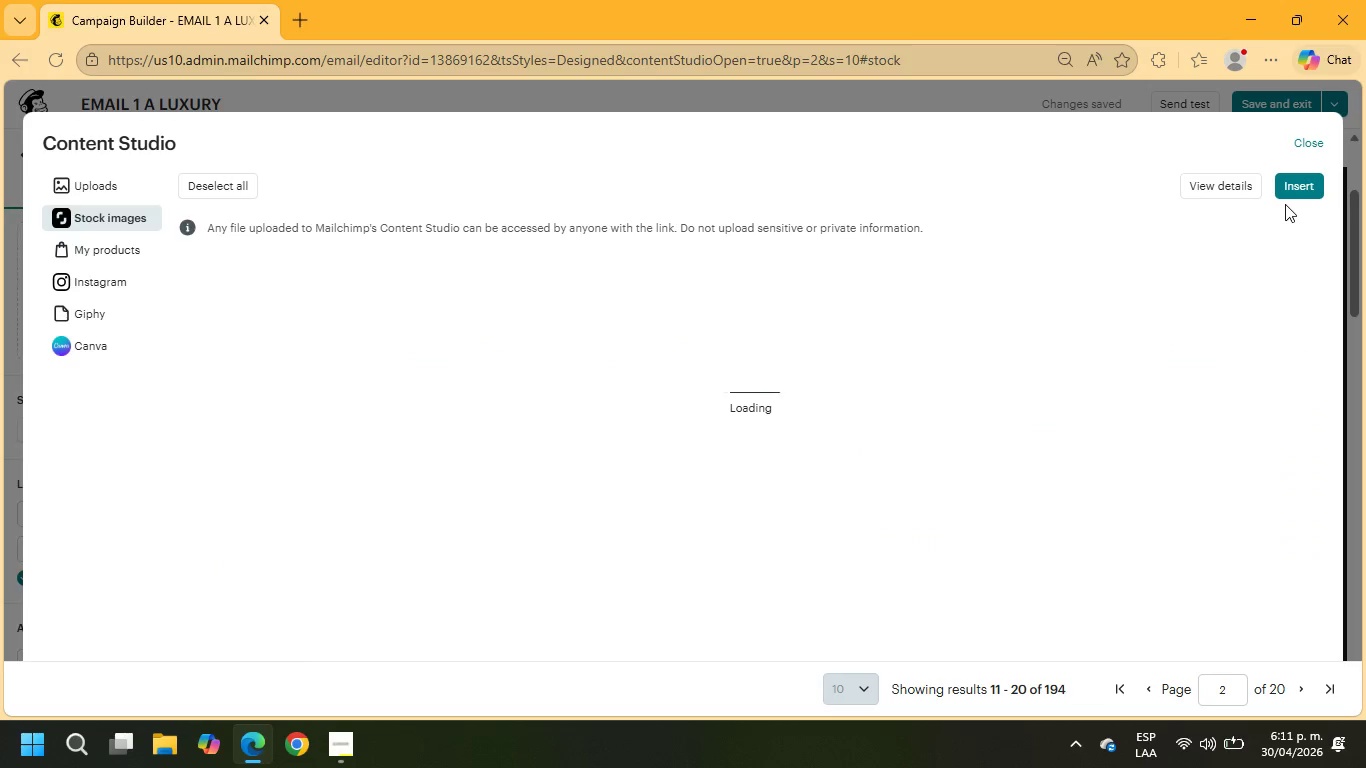 
wait(12.72)
 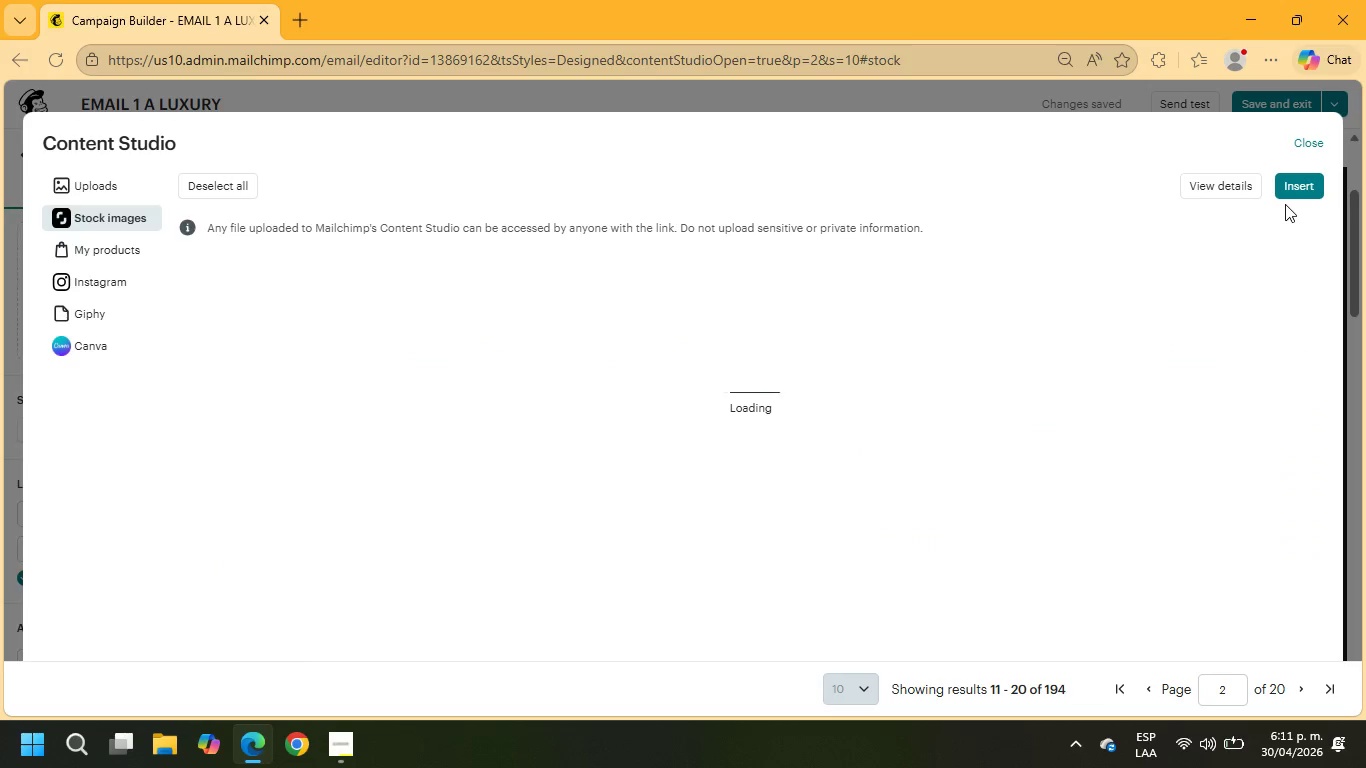 
scroll: coordinate [961, 351], scroll_direction: down, amount: 1.0
 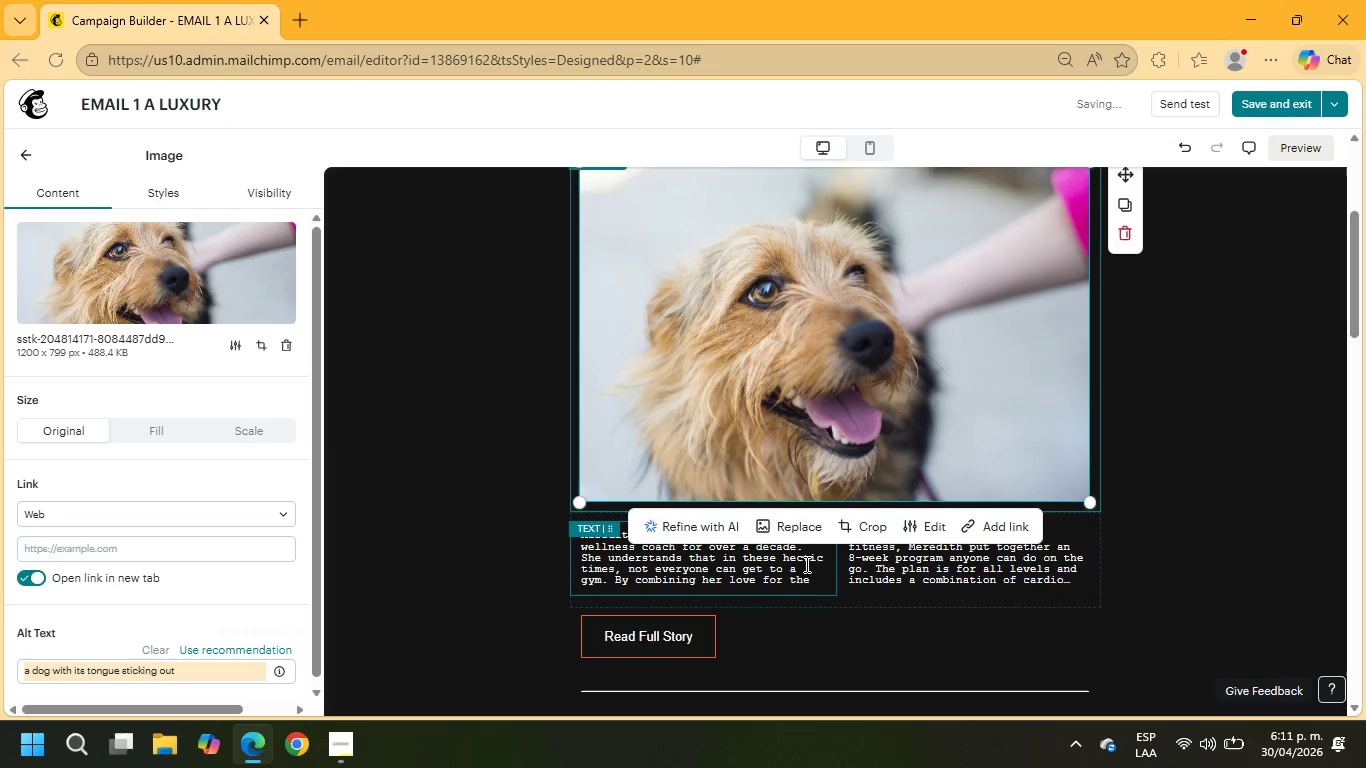 
left_click([805, 564])
 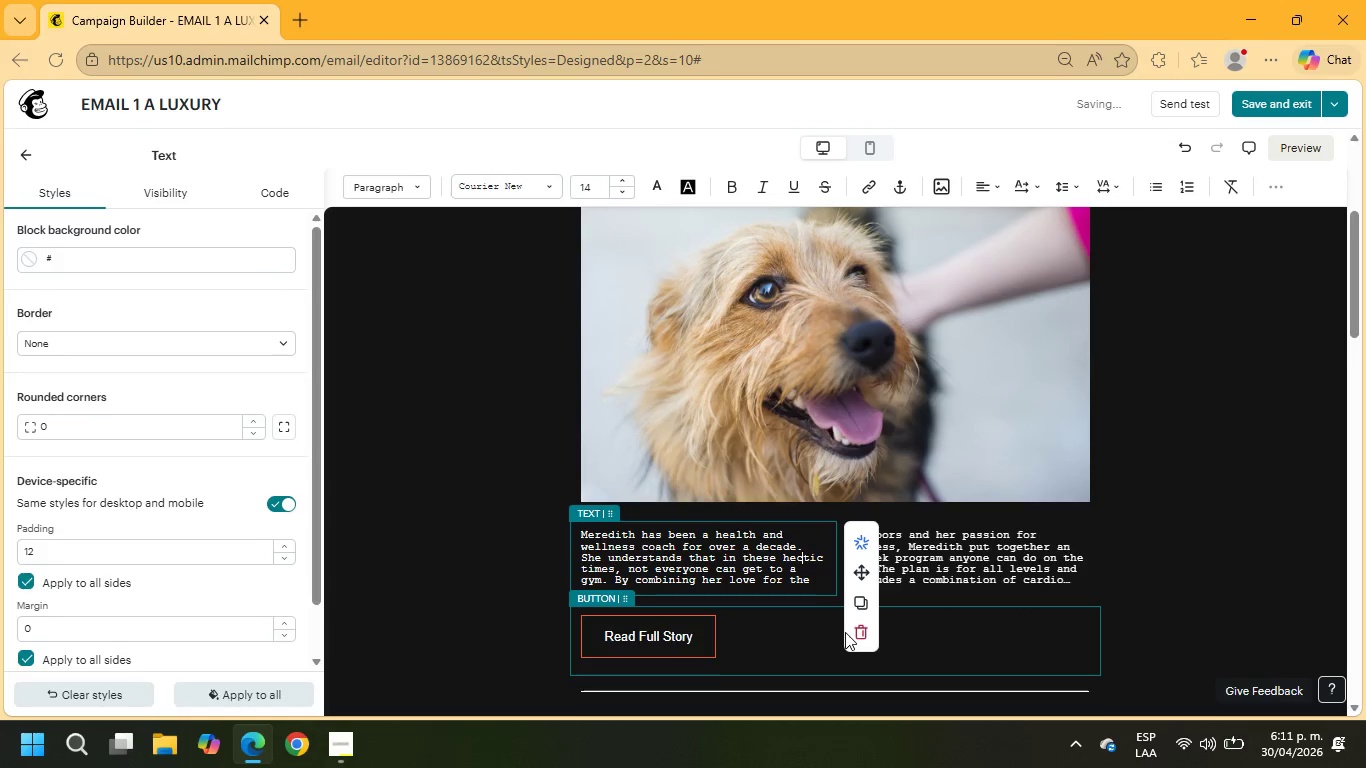 
left_click([978, 589])
 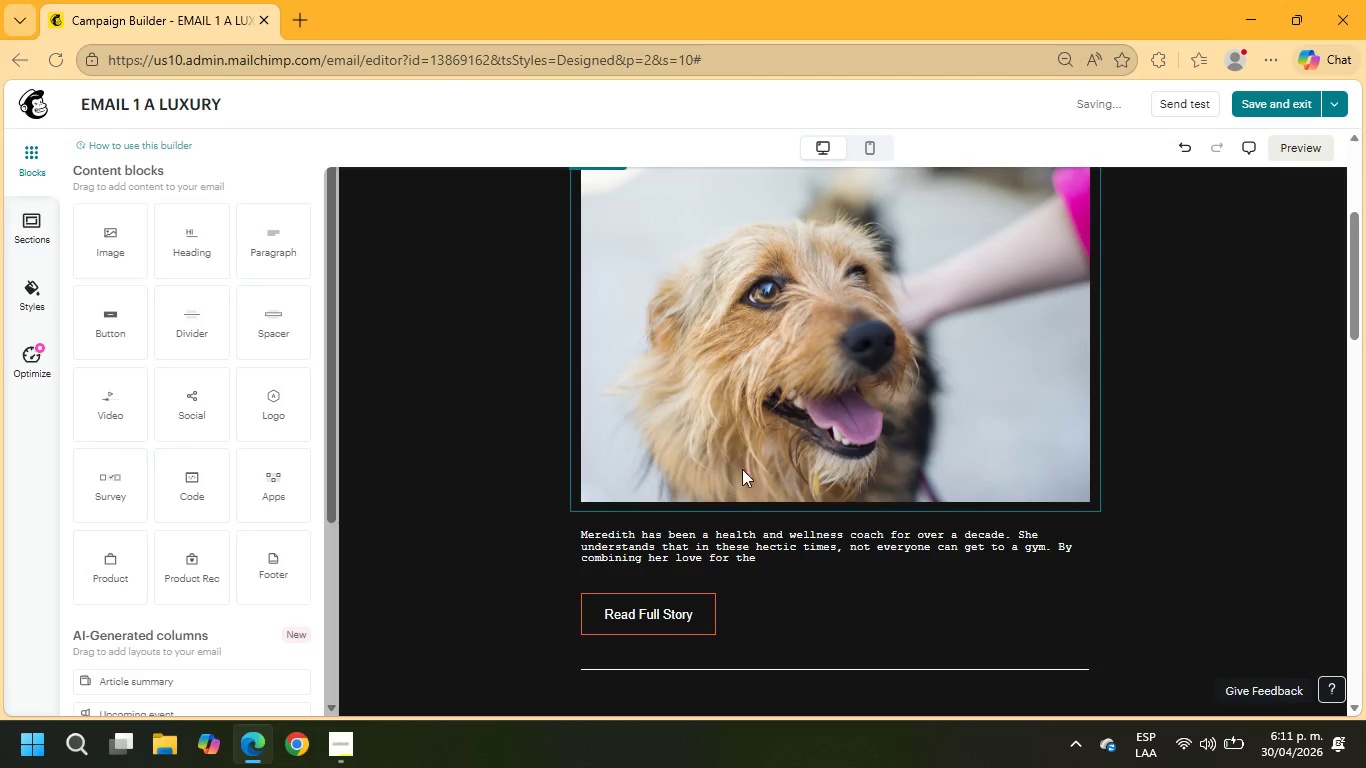 
left_click_drag(start_coordinate=[766, 556], to_coordinate=[579, 530])
 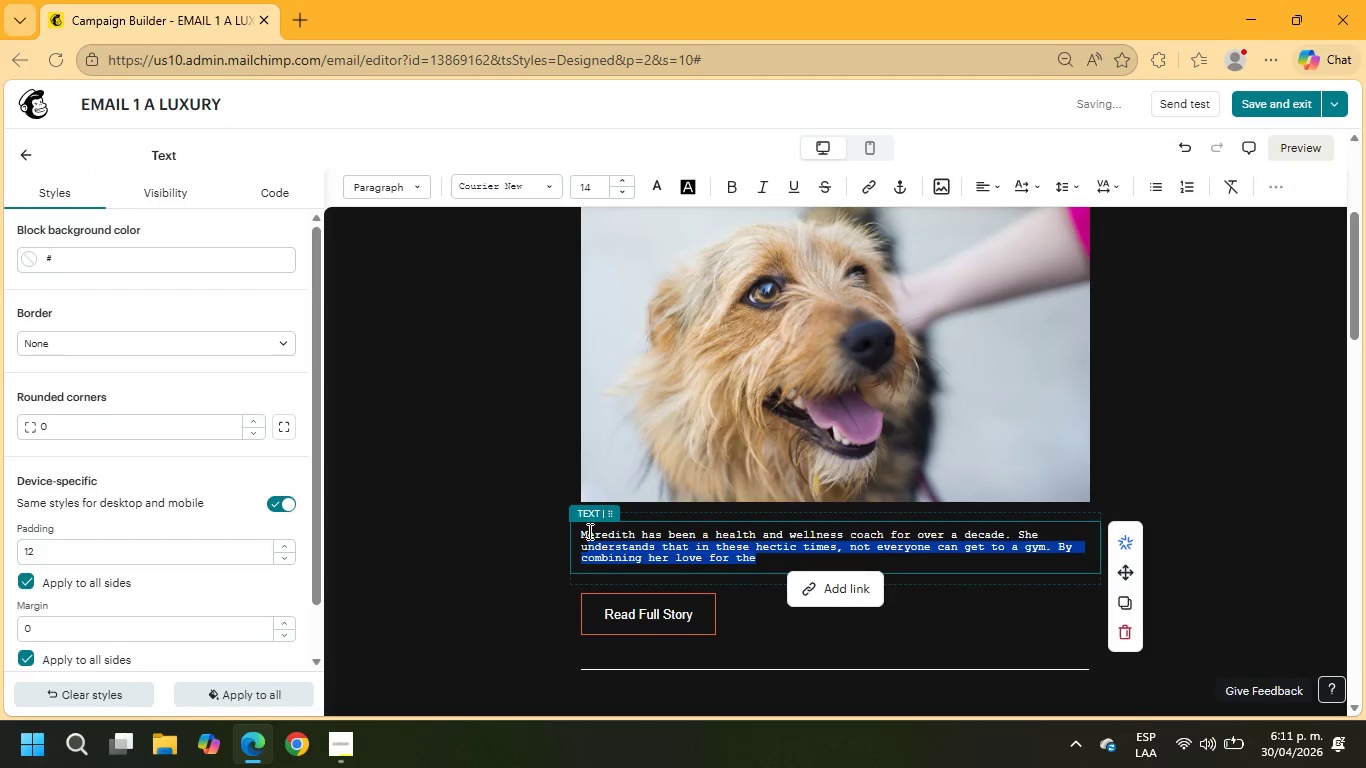 
key(I)
 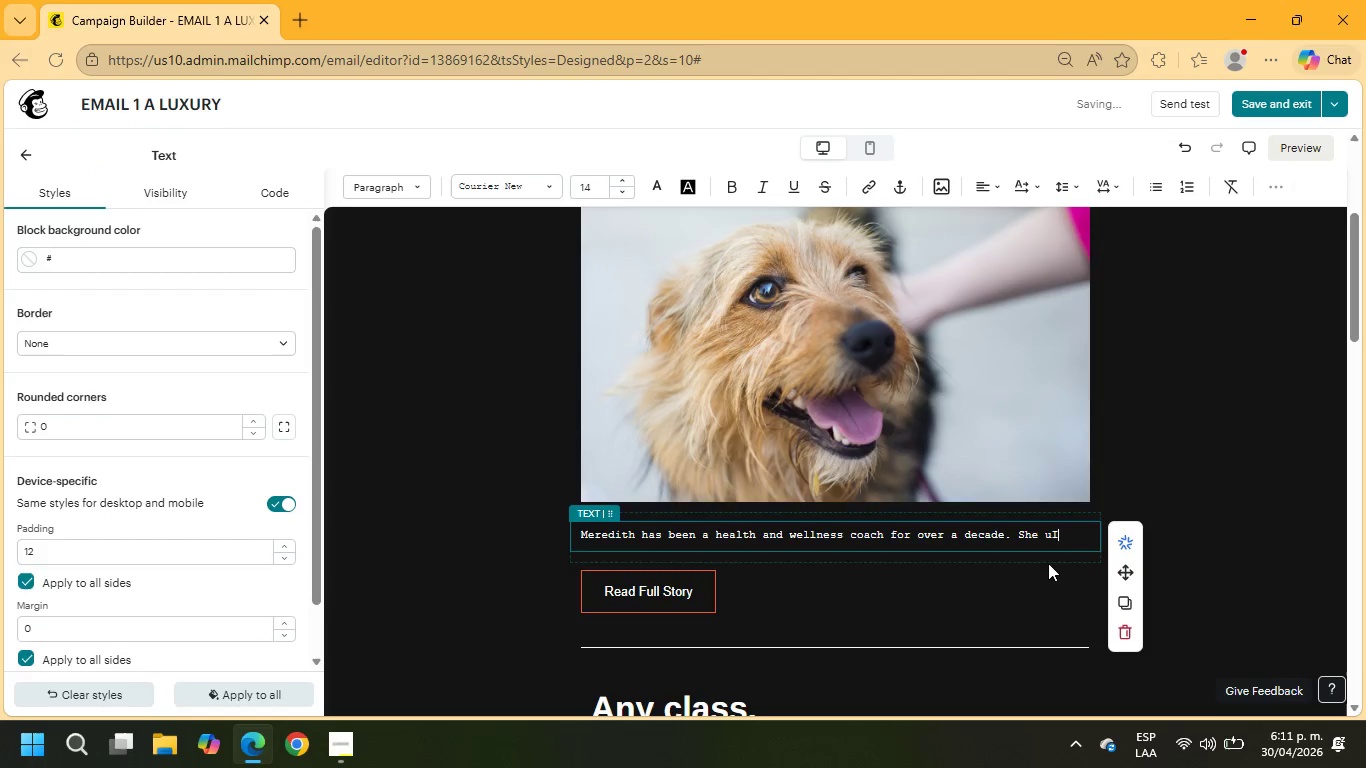 
left_click_drag(start_coordinate=[1060, 535], to_coordinate=[560, 527])
 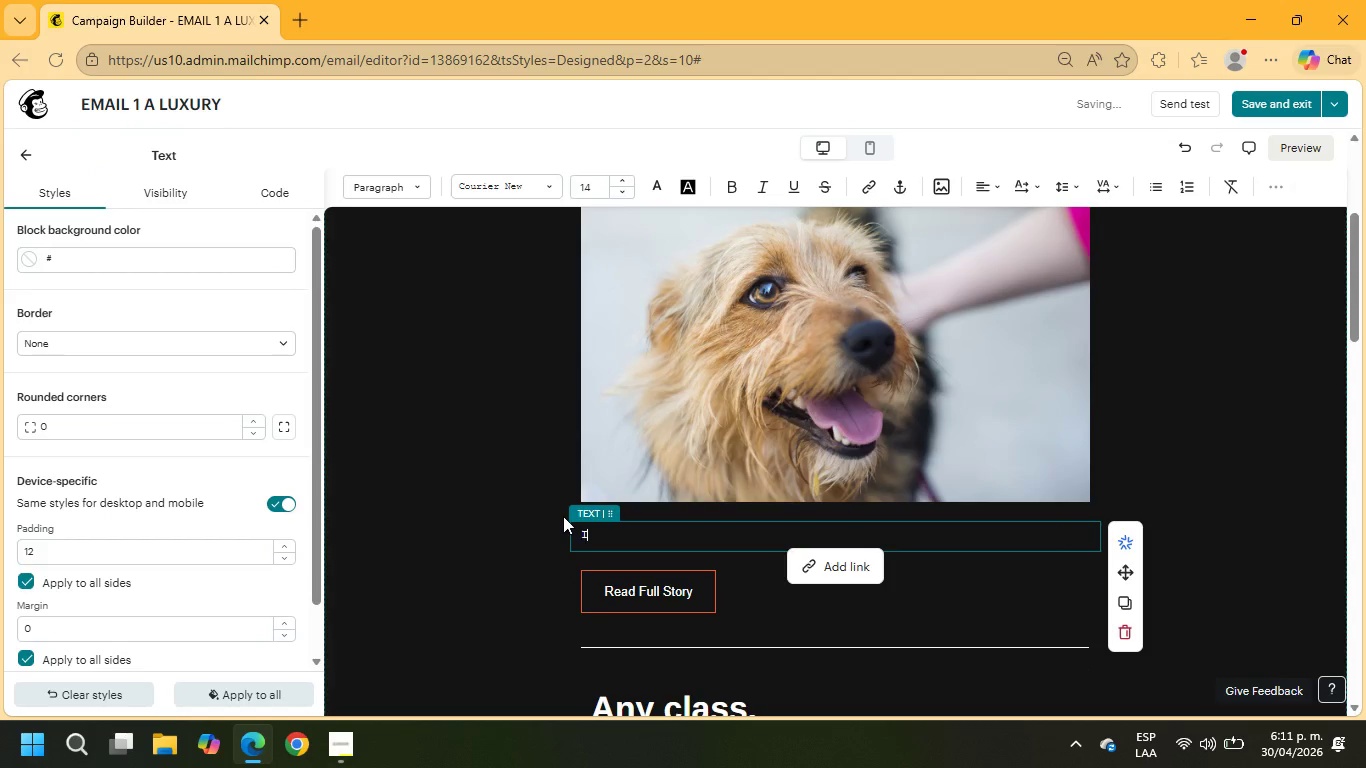 
type(I am )
key(Backspace)
key(Backspace)
key(Backspace)
type(was re)
key(Backspace)
key(Backspace)
key(Backspace)
key(Backspace)
key(Backspace)
key(Backspace)
type(am with Barkery Delights. We craft grain-free, artisanal treats that align prefectly with high -end boutiques)
 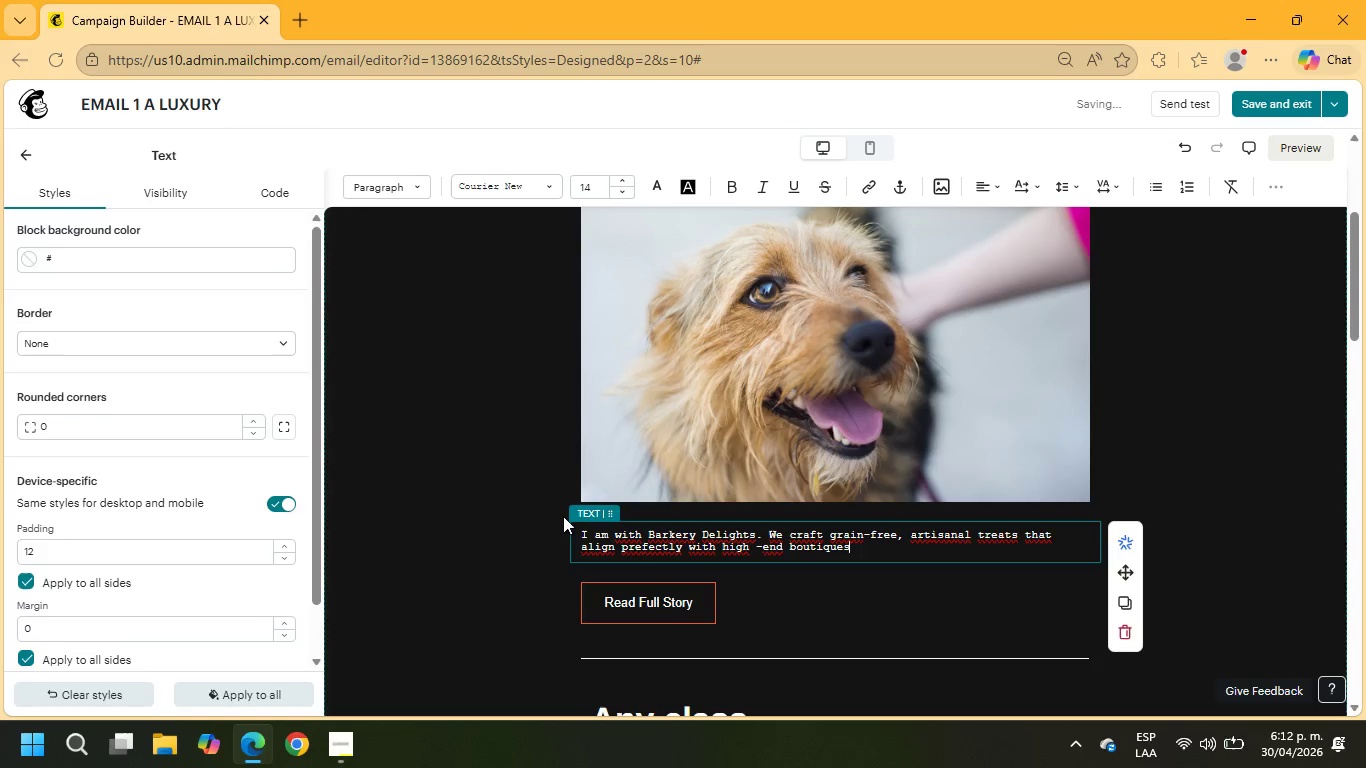 
type(. I;d love to discuss how our premium line could complement t)
key(Backspace)
type(your current pet care colecction)
 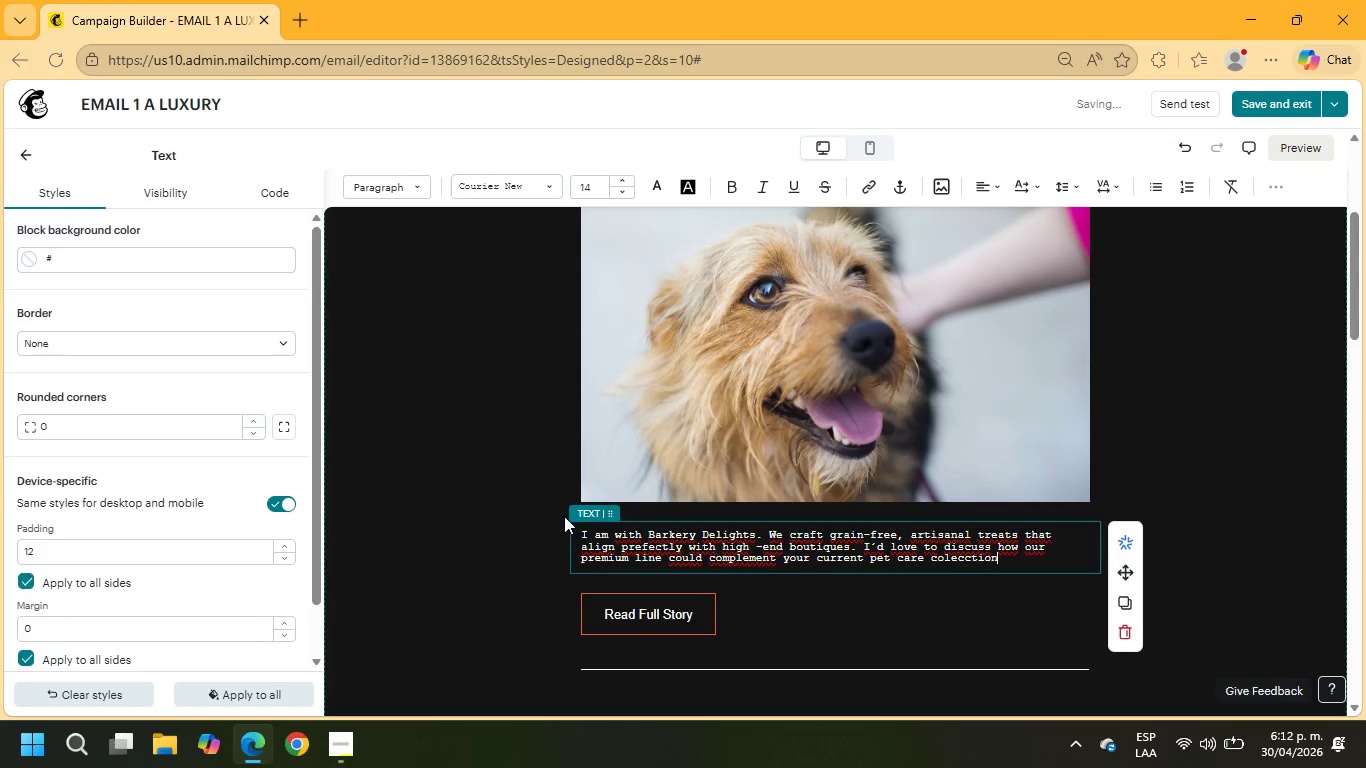 
key(ArrowLeft)
 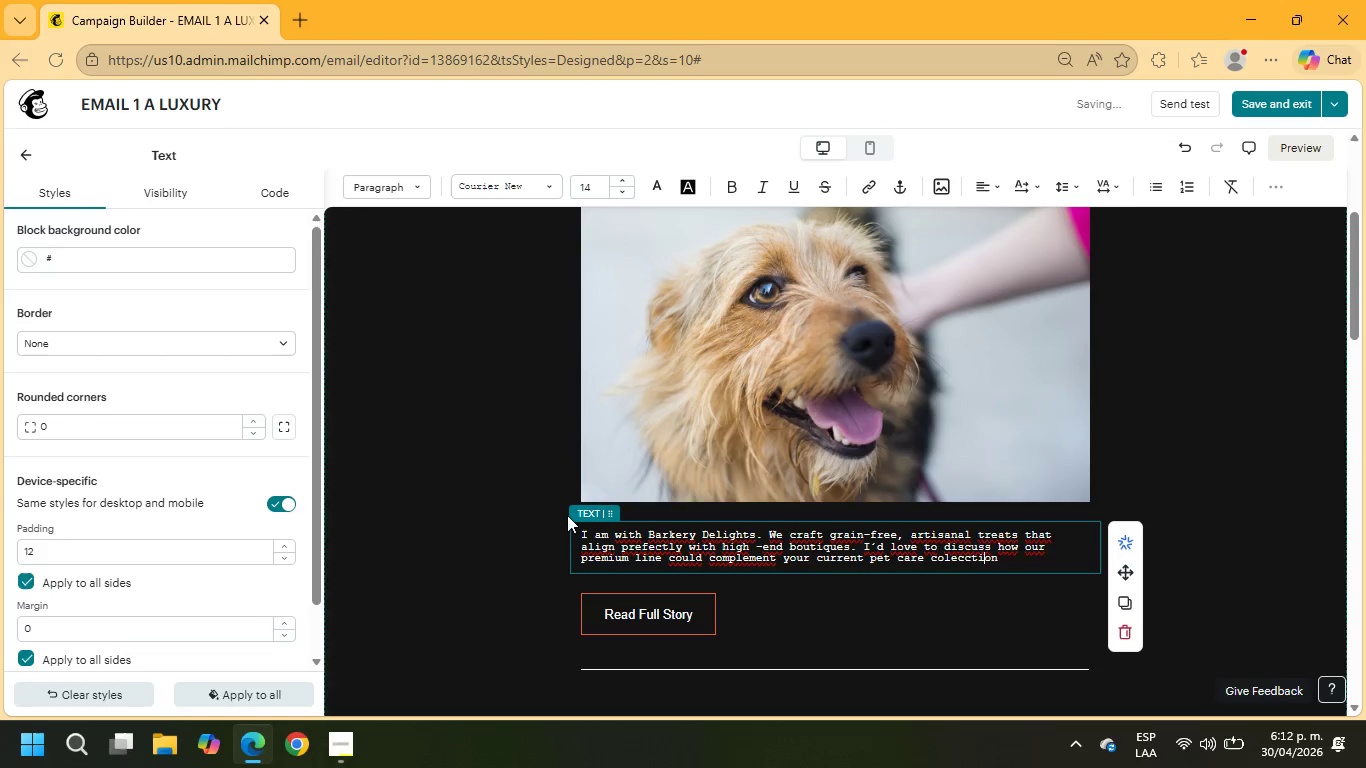 
key(ArrowLeft)
 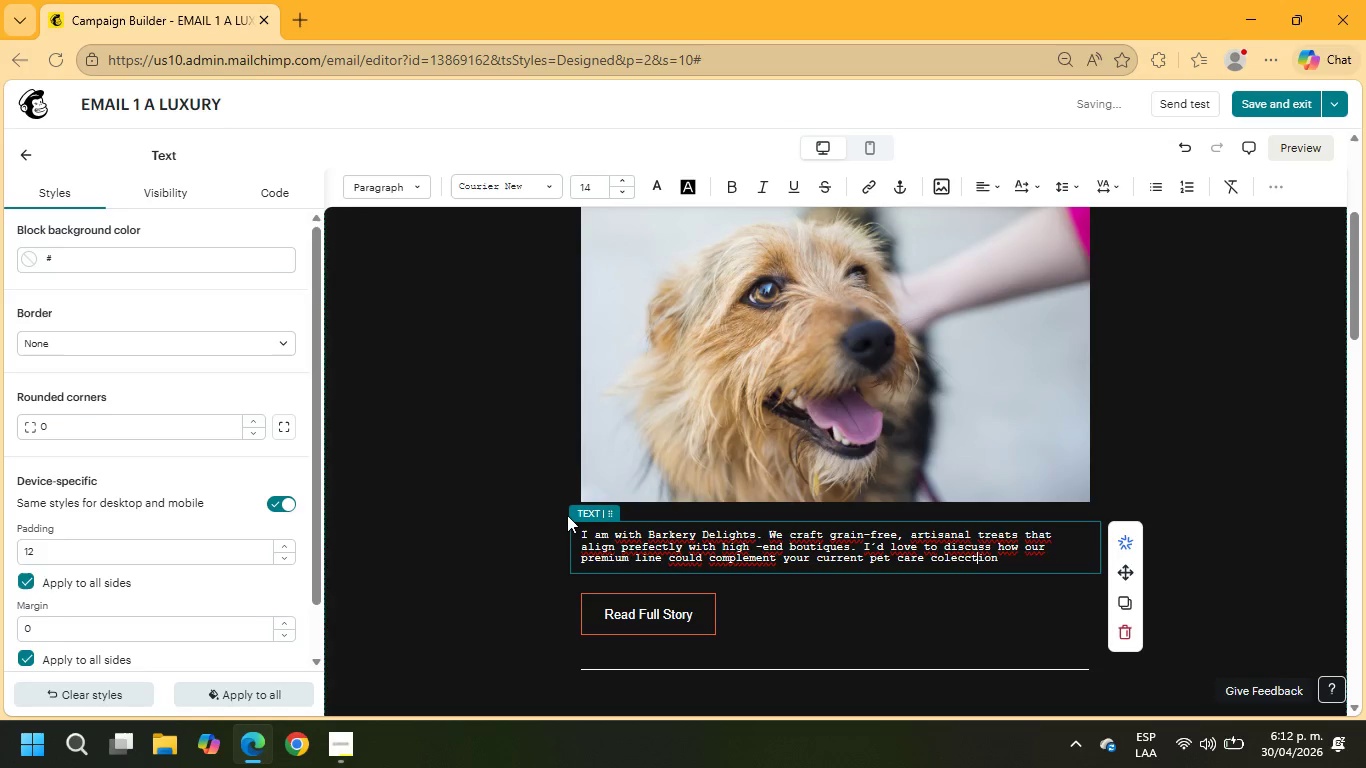 
key(ArrowLeft)
 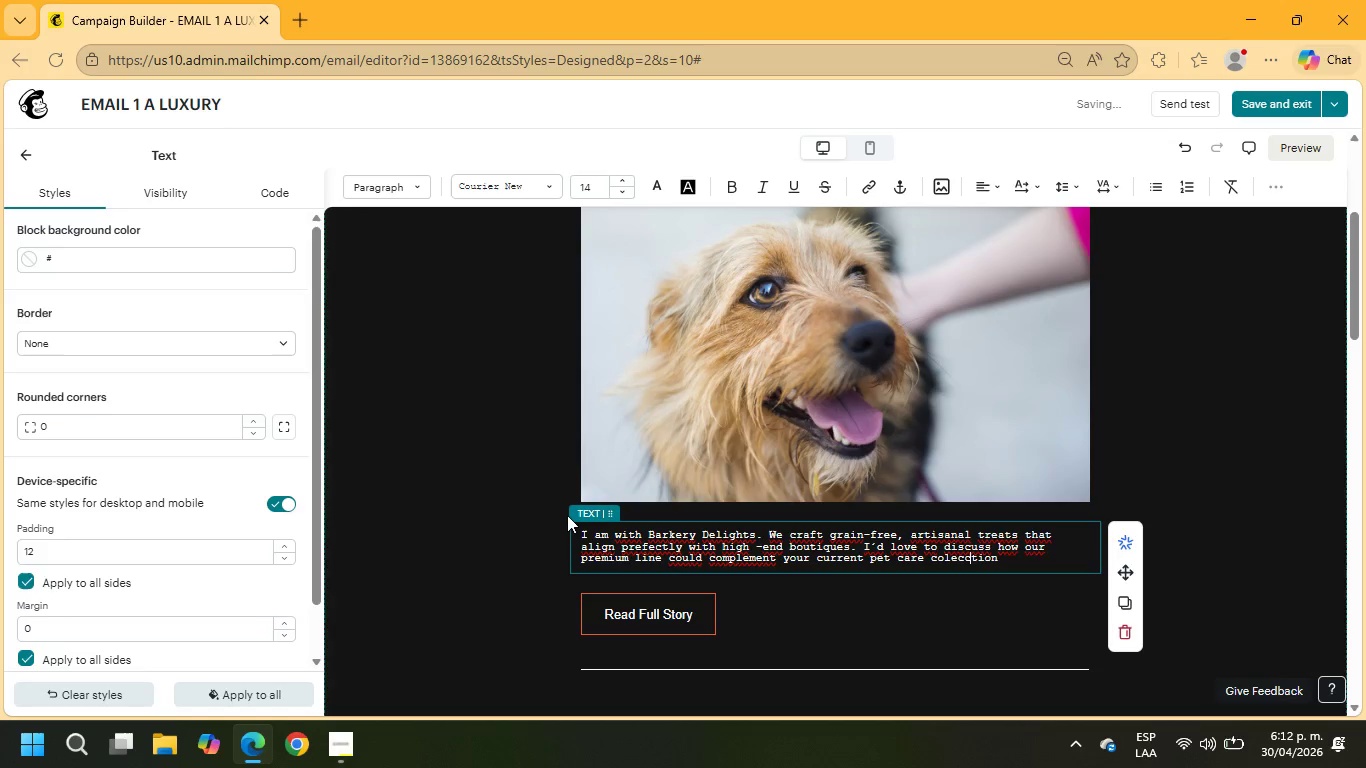 
key(ArrowLeft)
 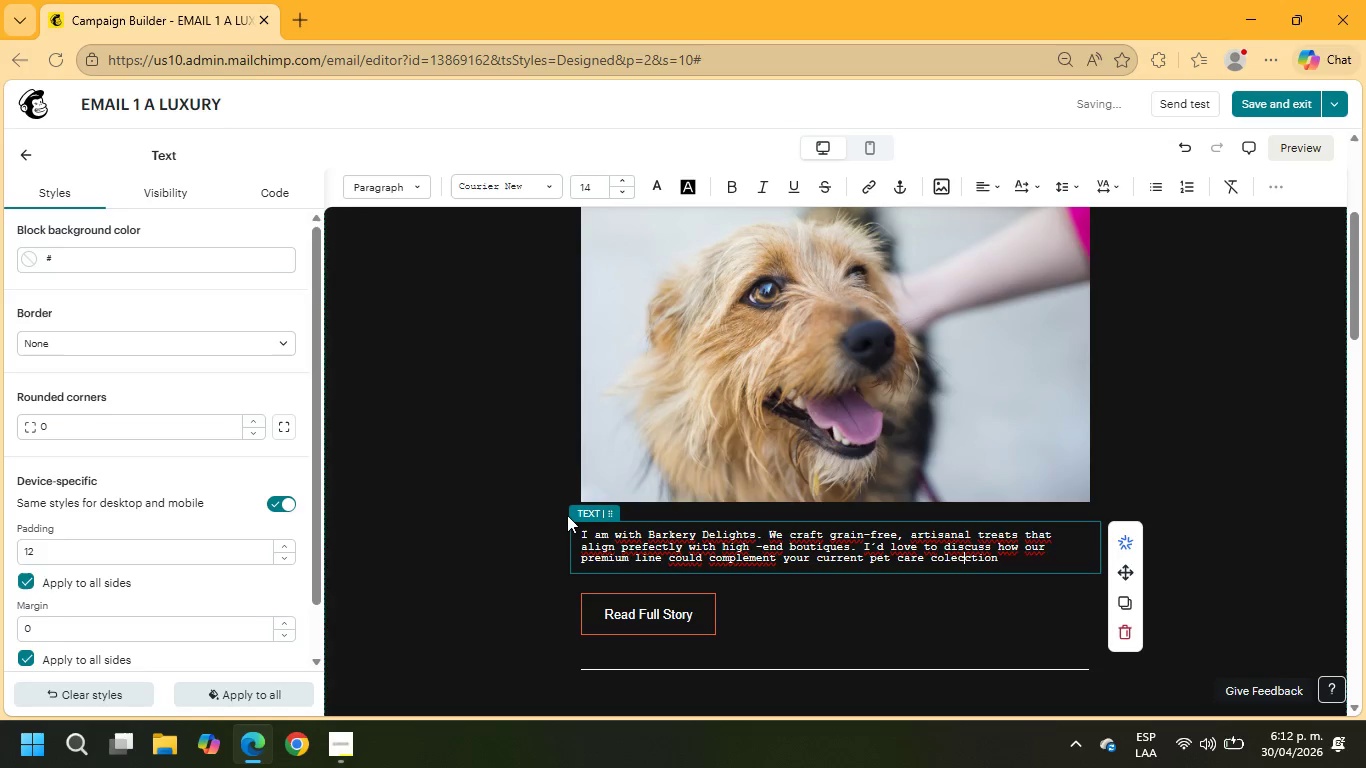 
key(ArrowLeft)
 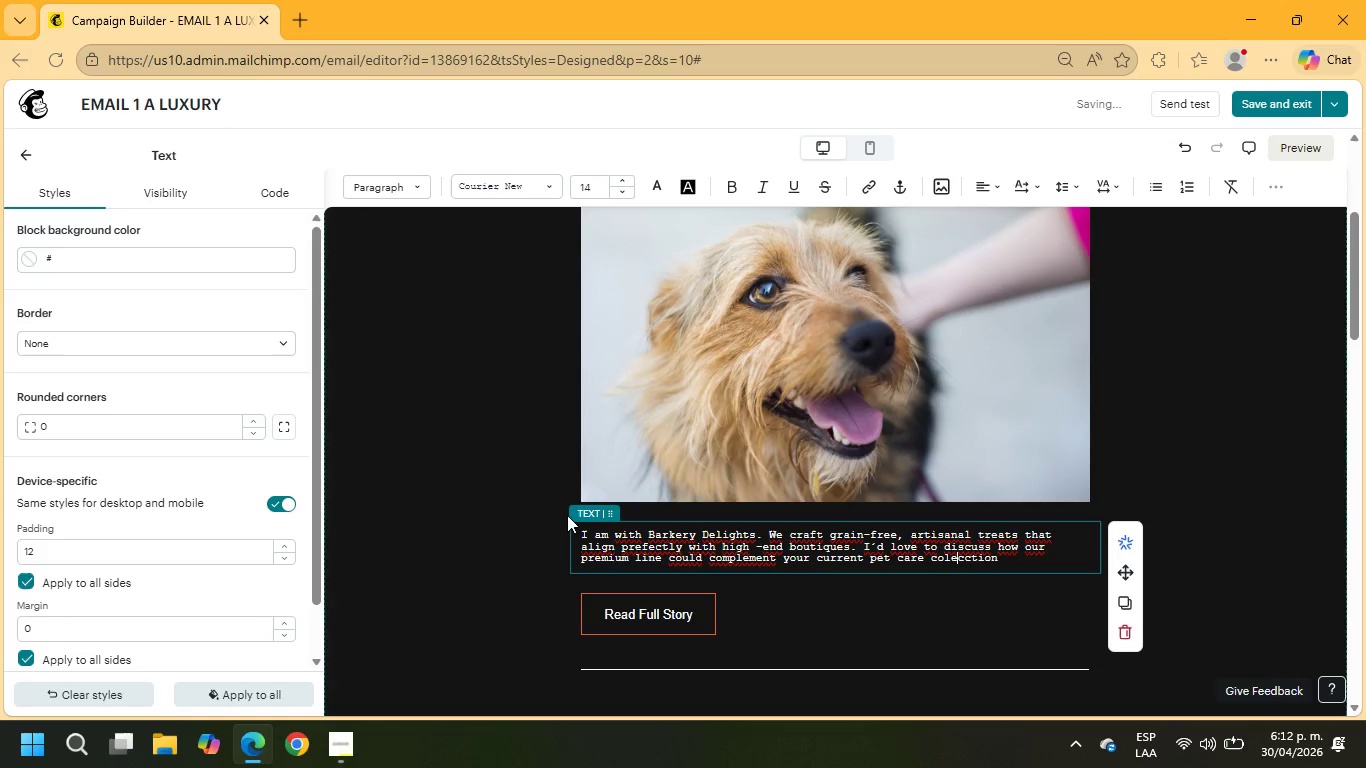 
key(ArrowLeft)
 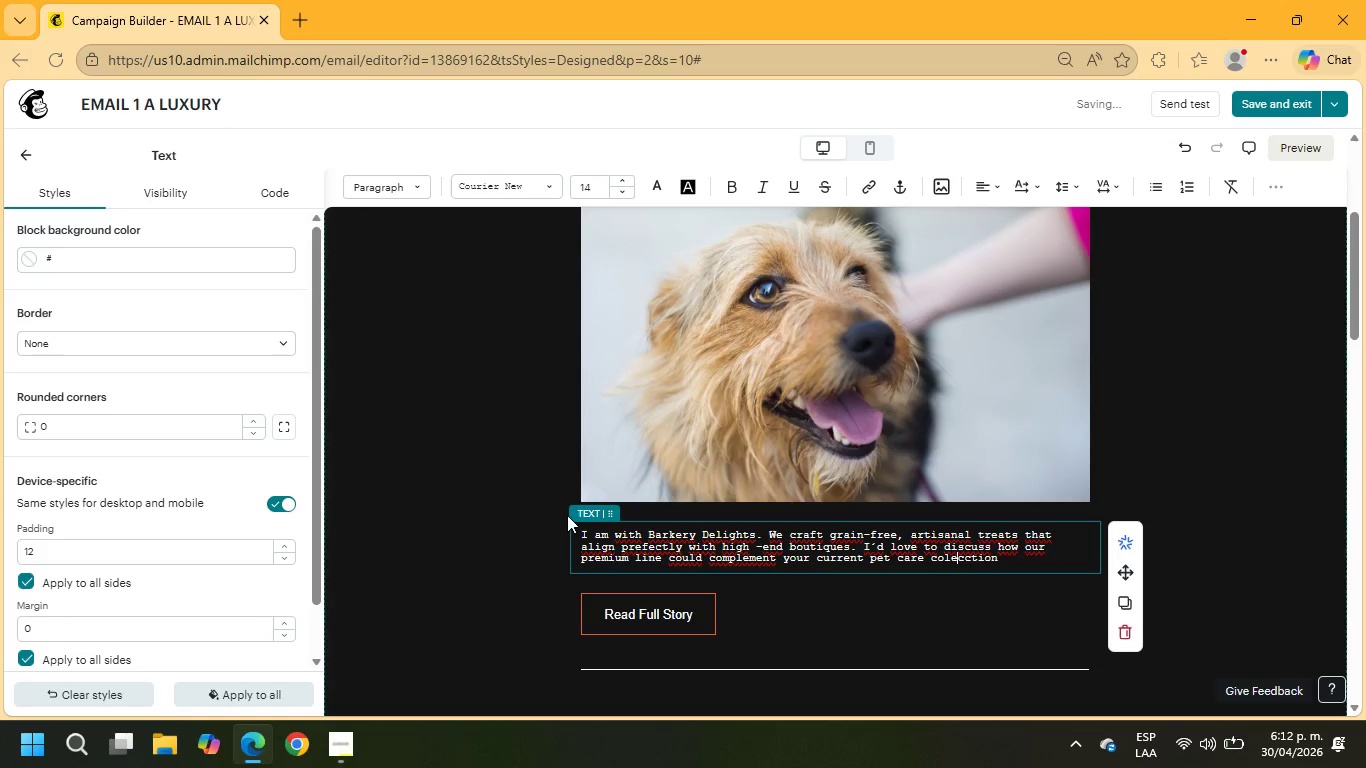 
key(ArrowLeft)
 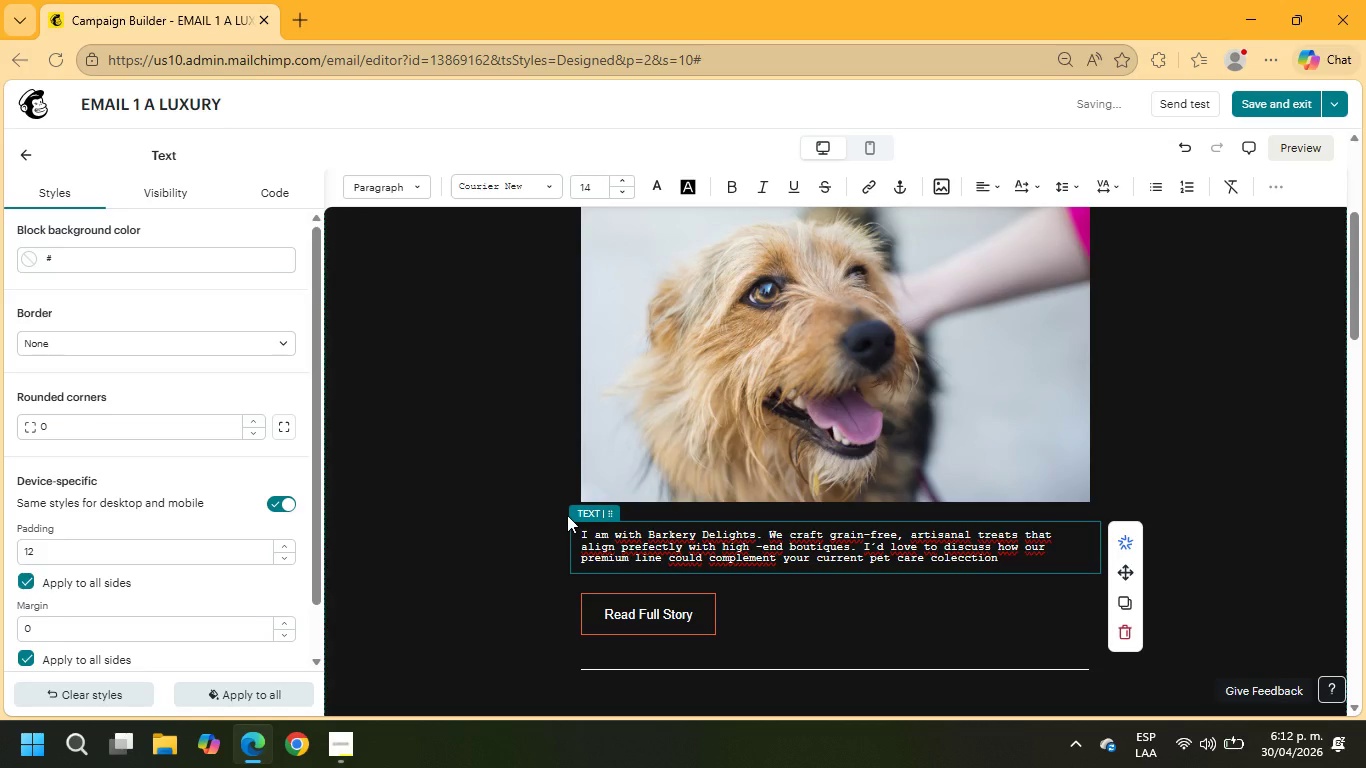 
key(L)
 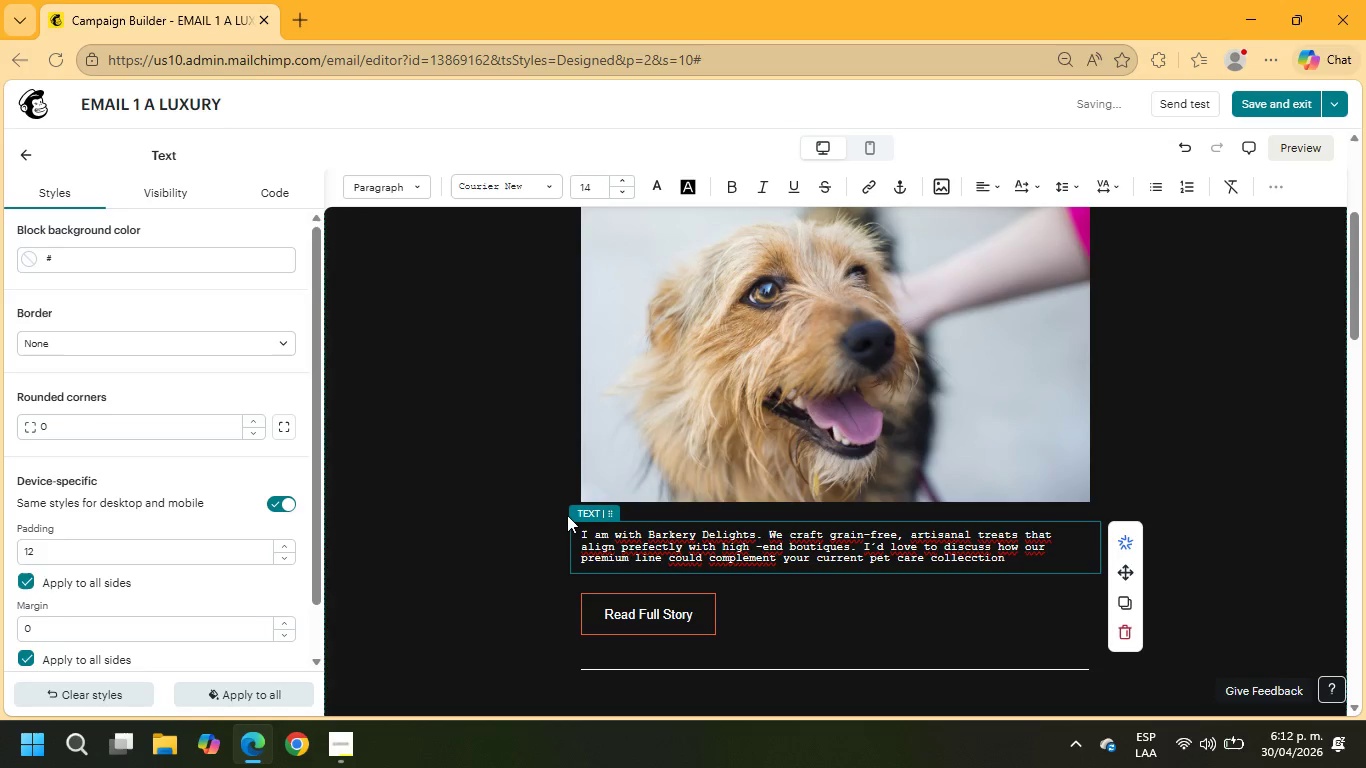 
key(ArrowRight)
 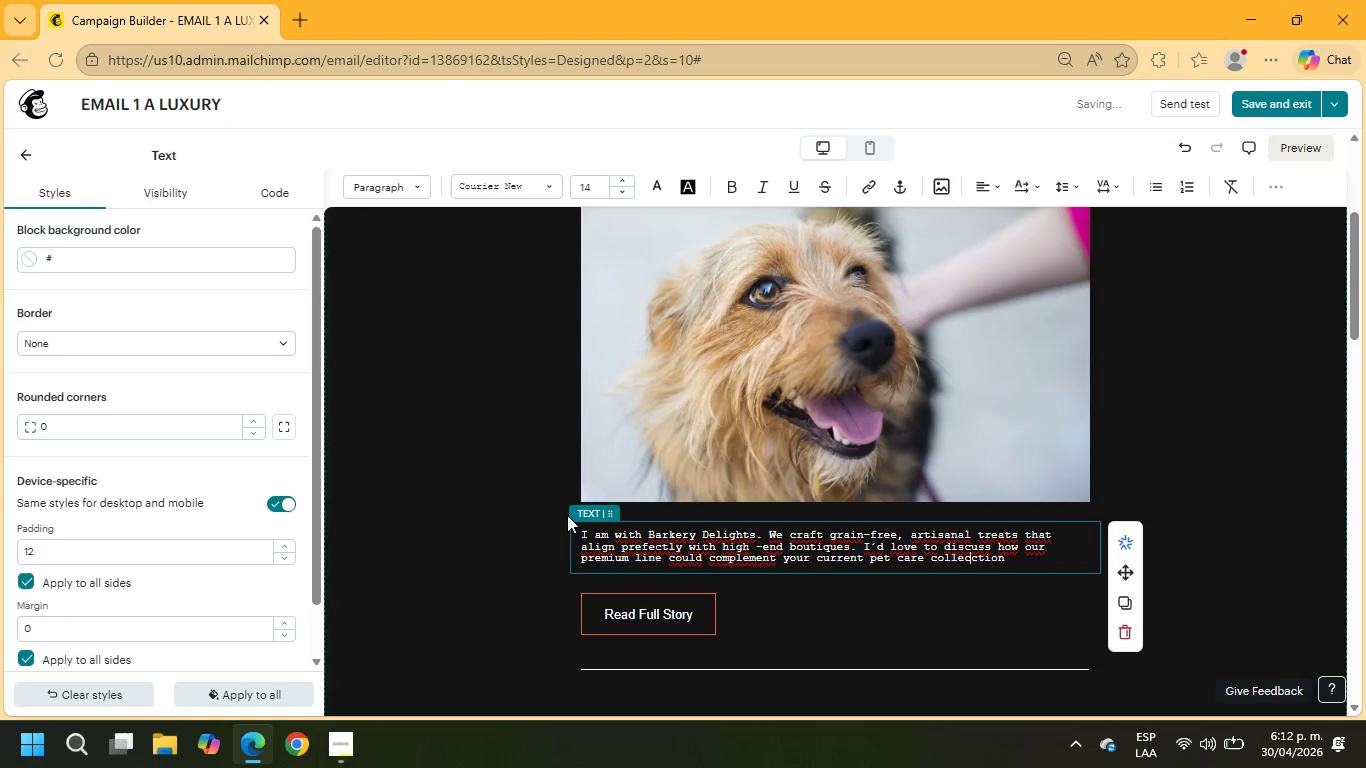 
key(ArrowRight)
 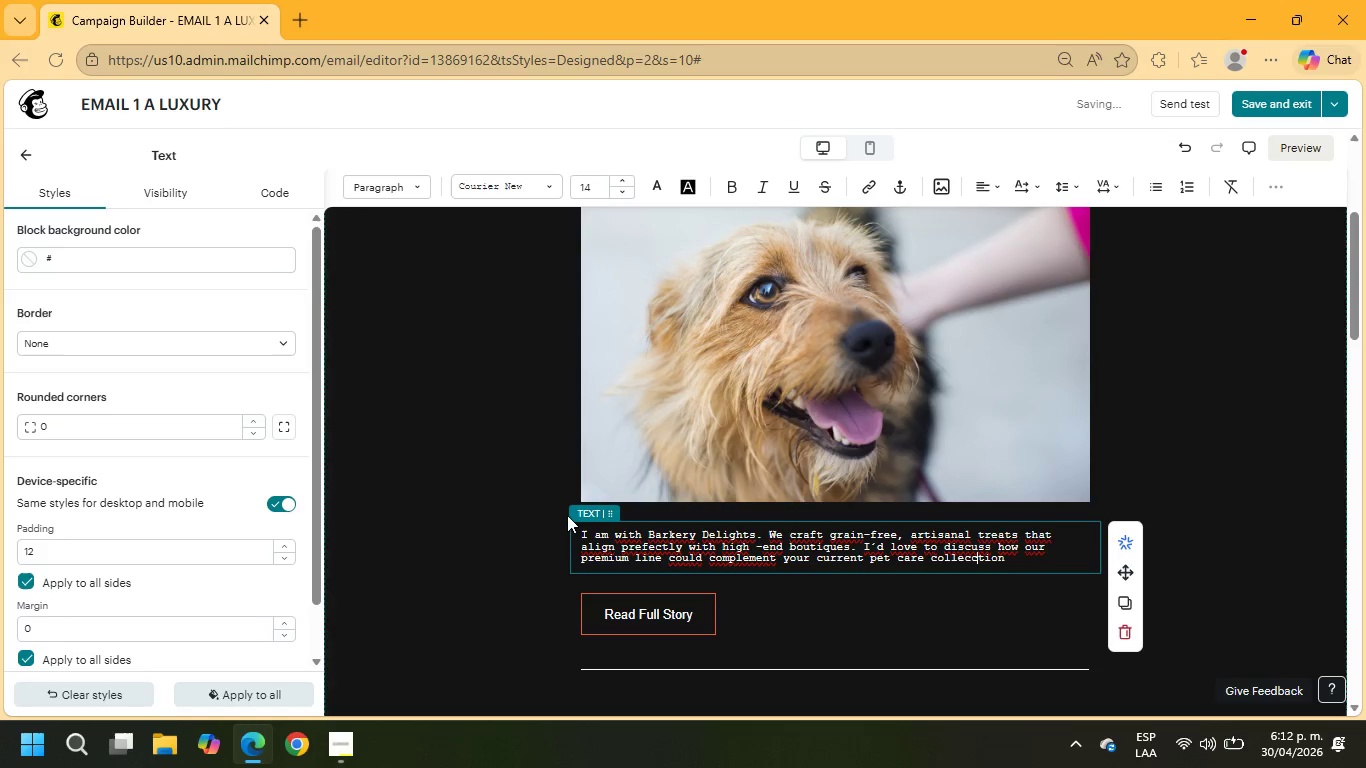 
key(ArrowRight)
 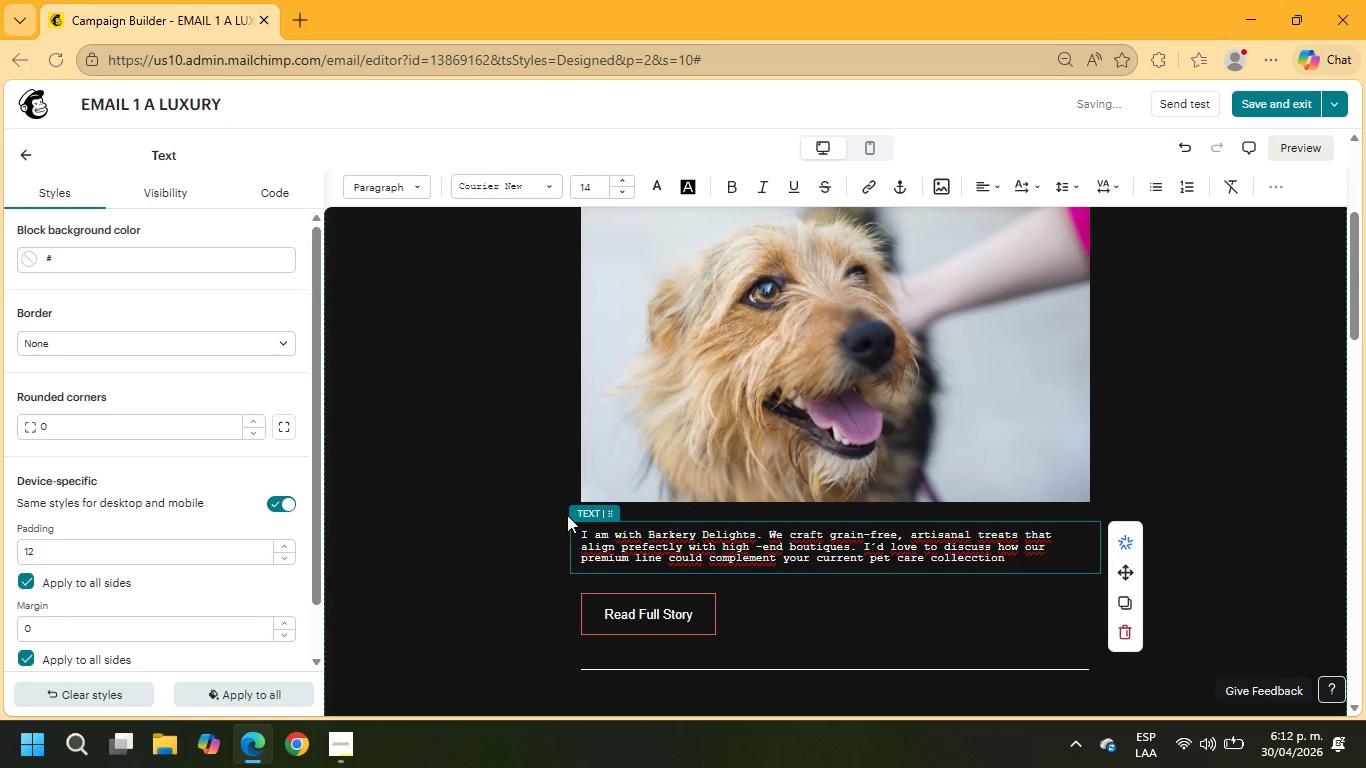 
key(Backspace)
 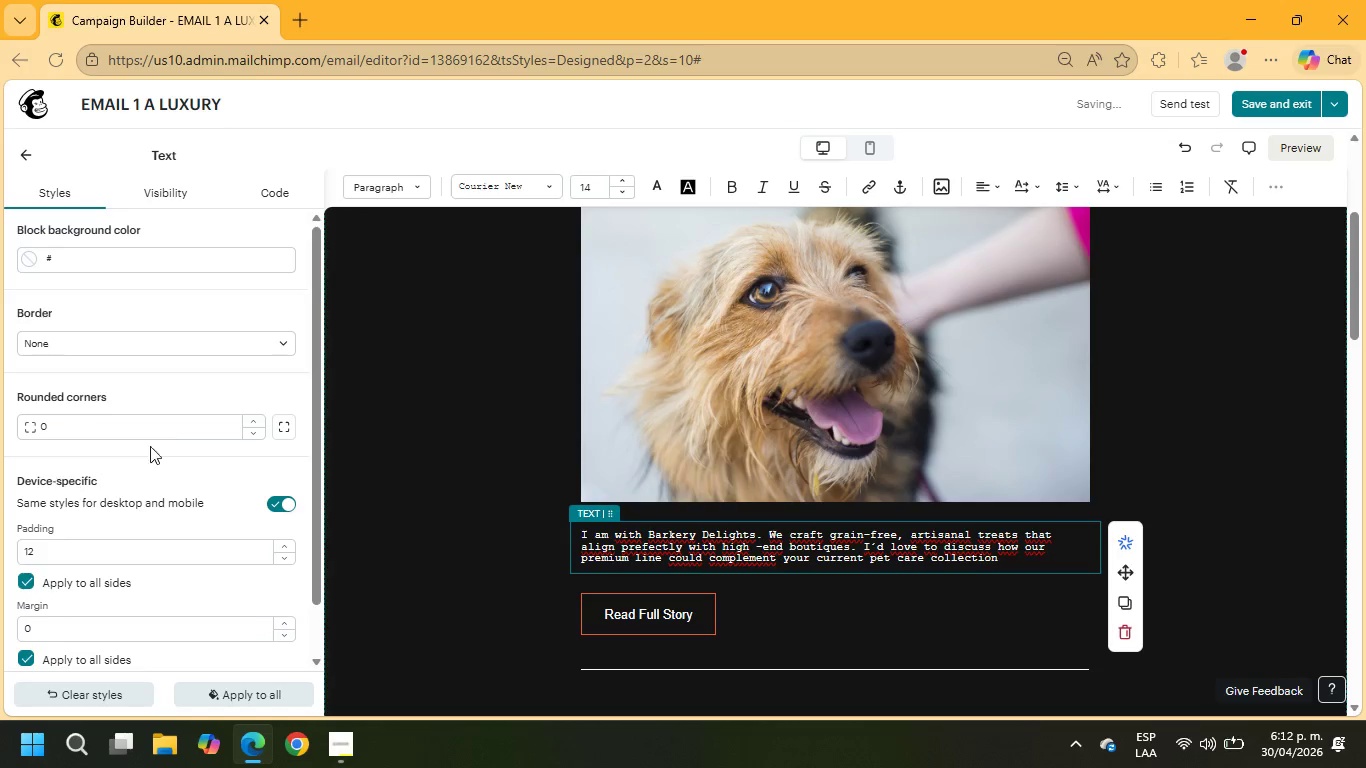 
scroll: coordinate [805, 346], scroll_direction: up, amount: 8.0
 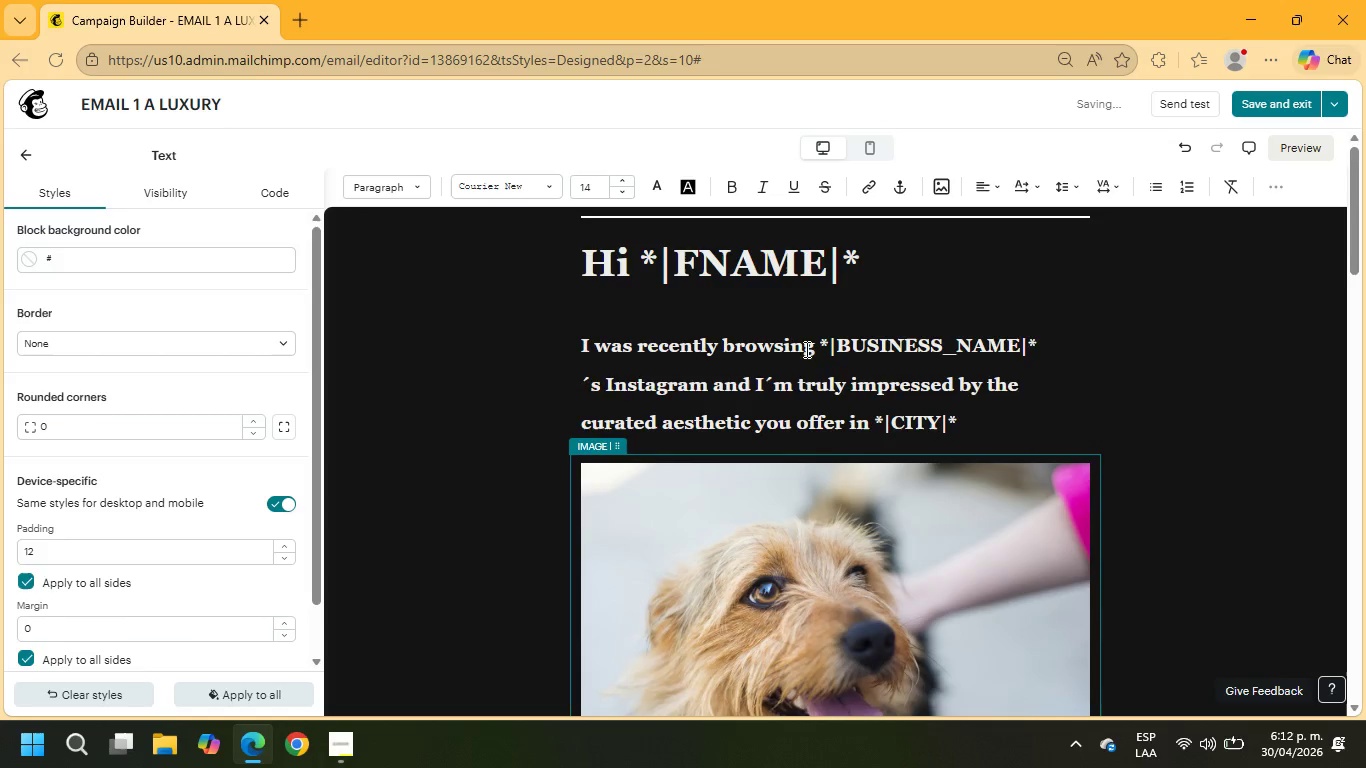 
scroll: coordinate [802, 366], scroll_direction: down, amount: 4.0
 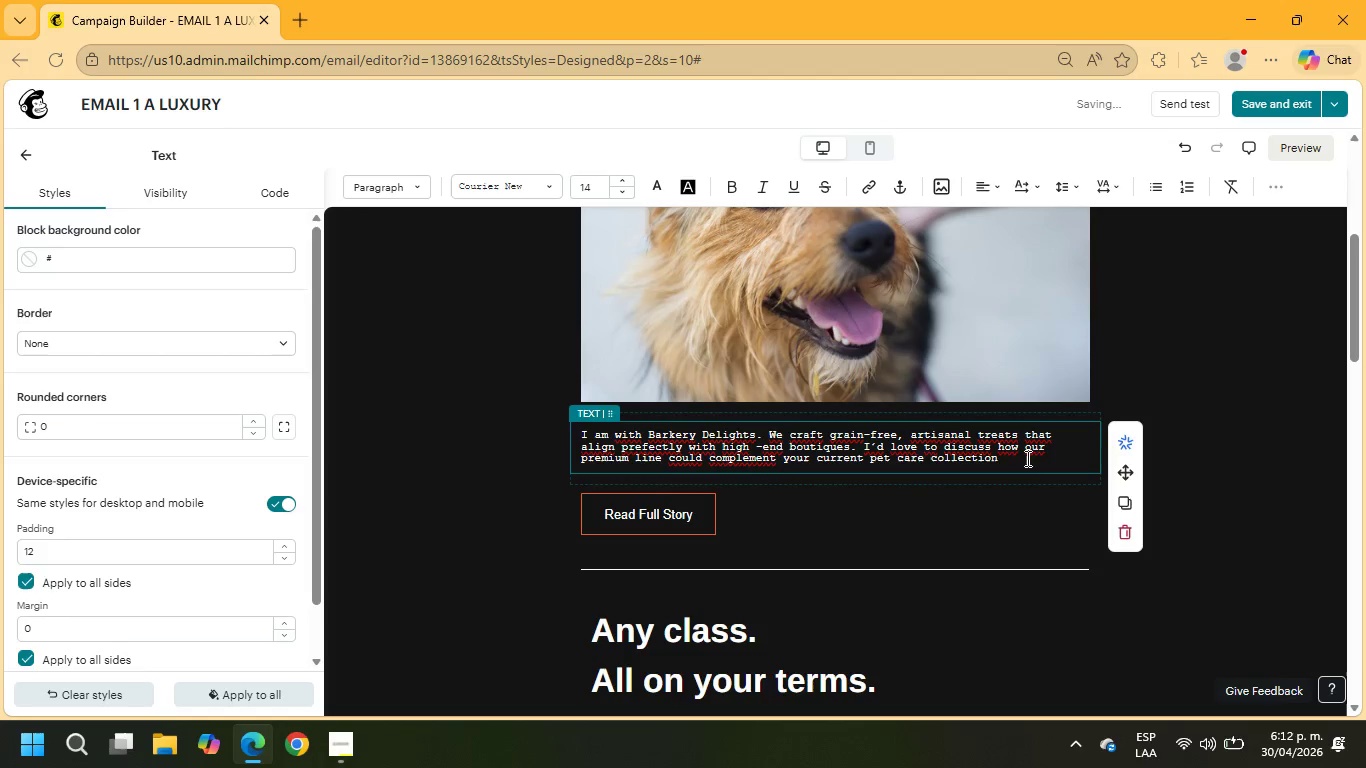 
left_click_drag(start_coordinate=[1021, 460], to_coordinate=[569, 427])
 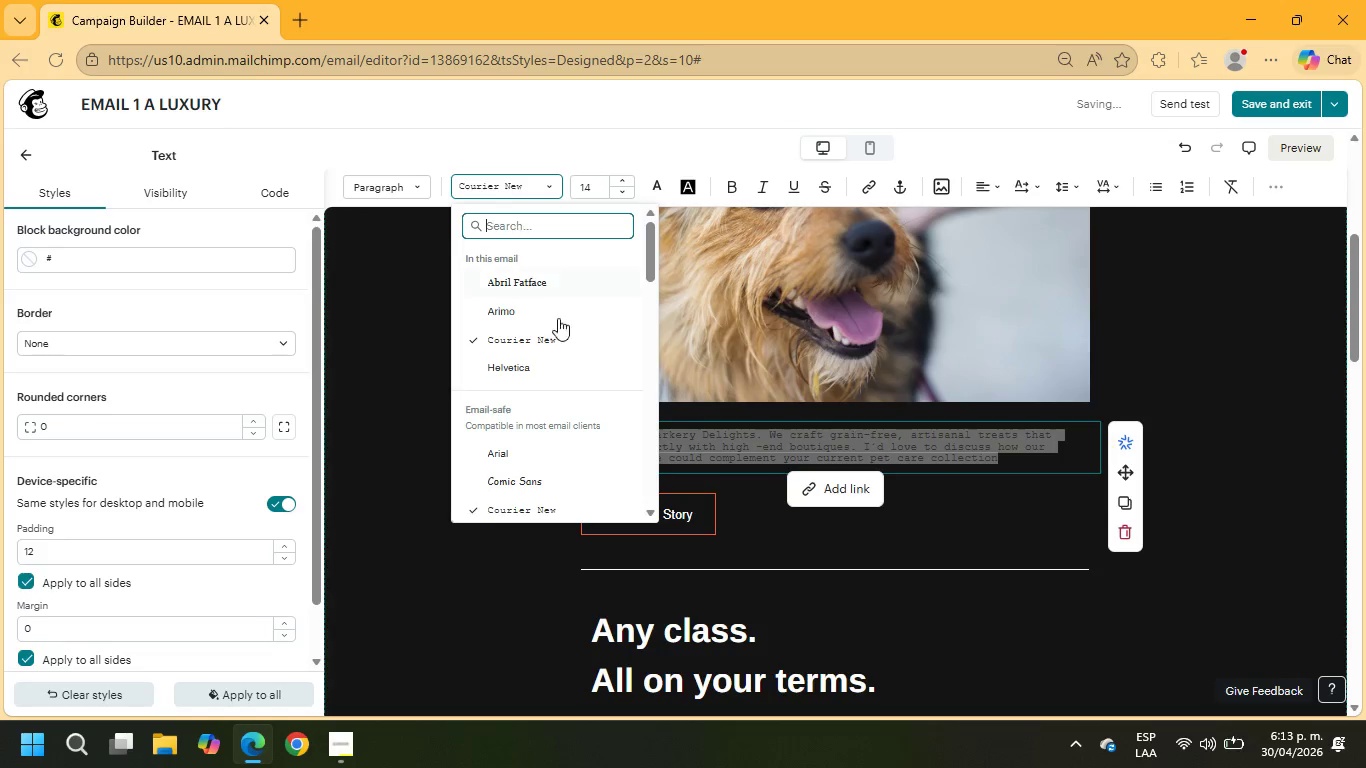 
scroll: coordinate [547, 426], scroll_direction: down, amount: 3.0
 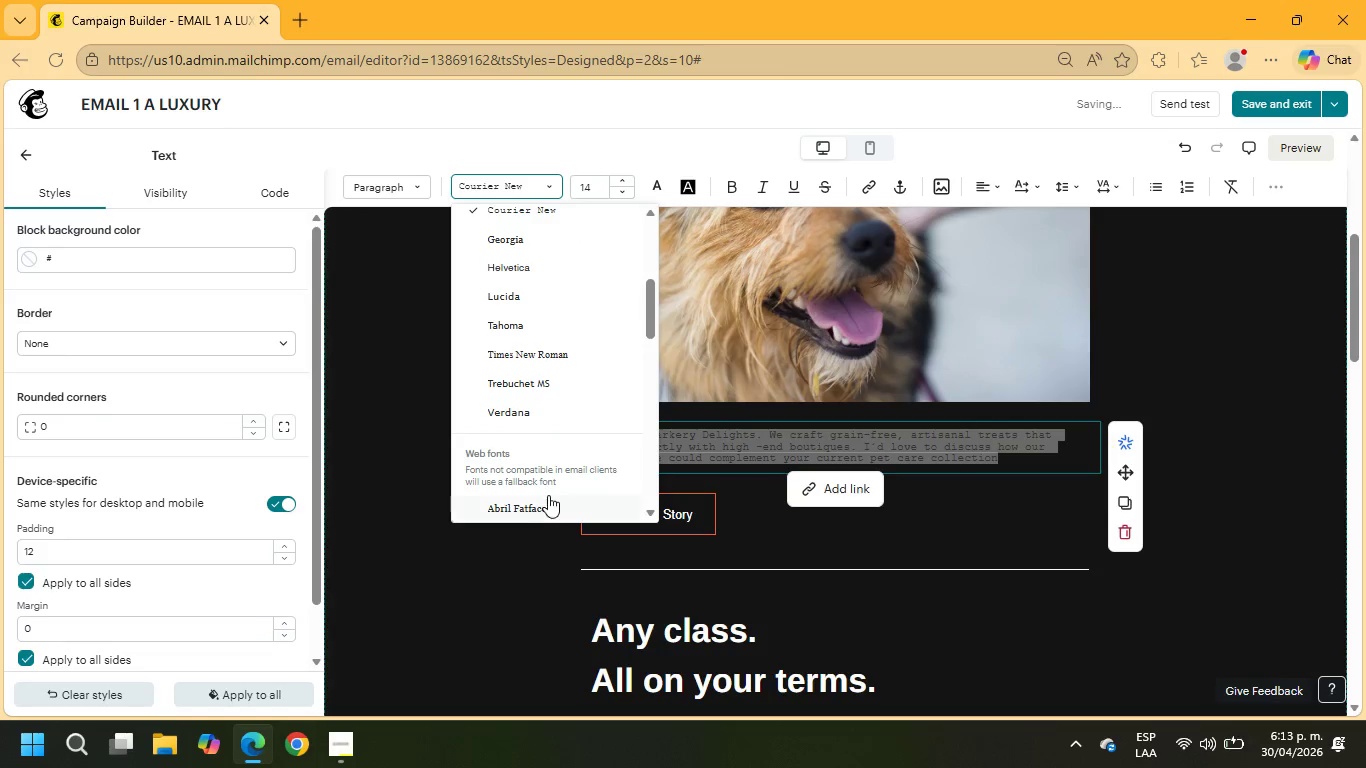 
left_click([548, 500])
 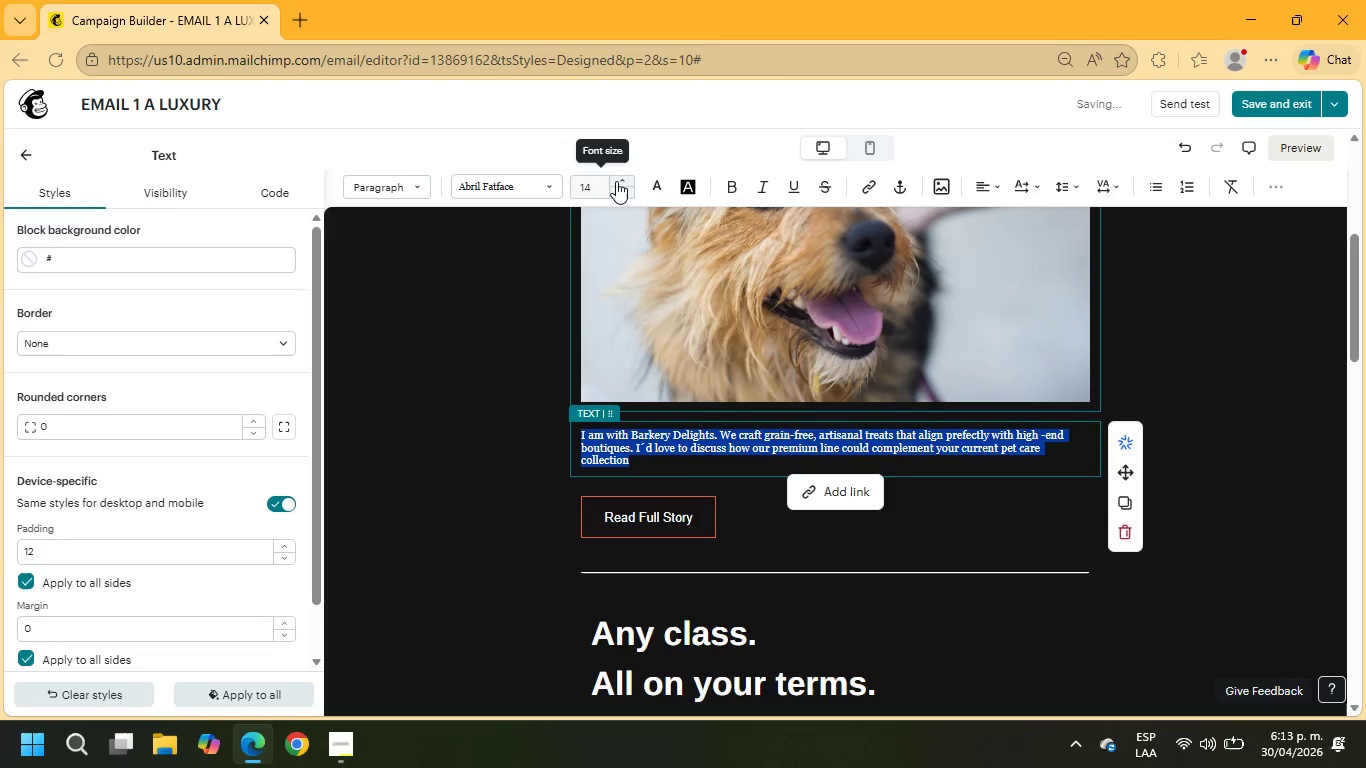 
double_click([619, 181])
 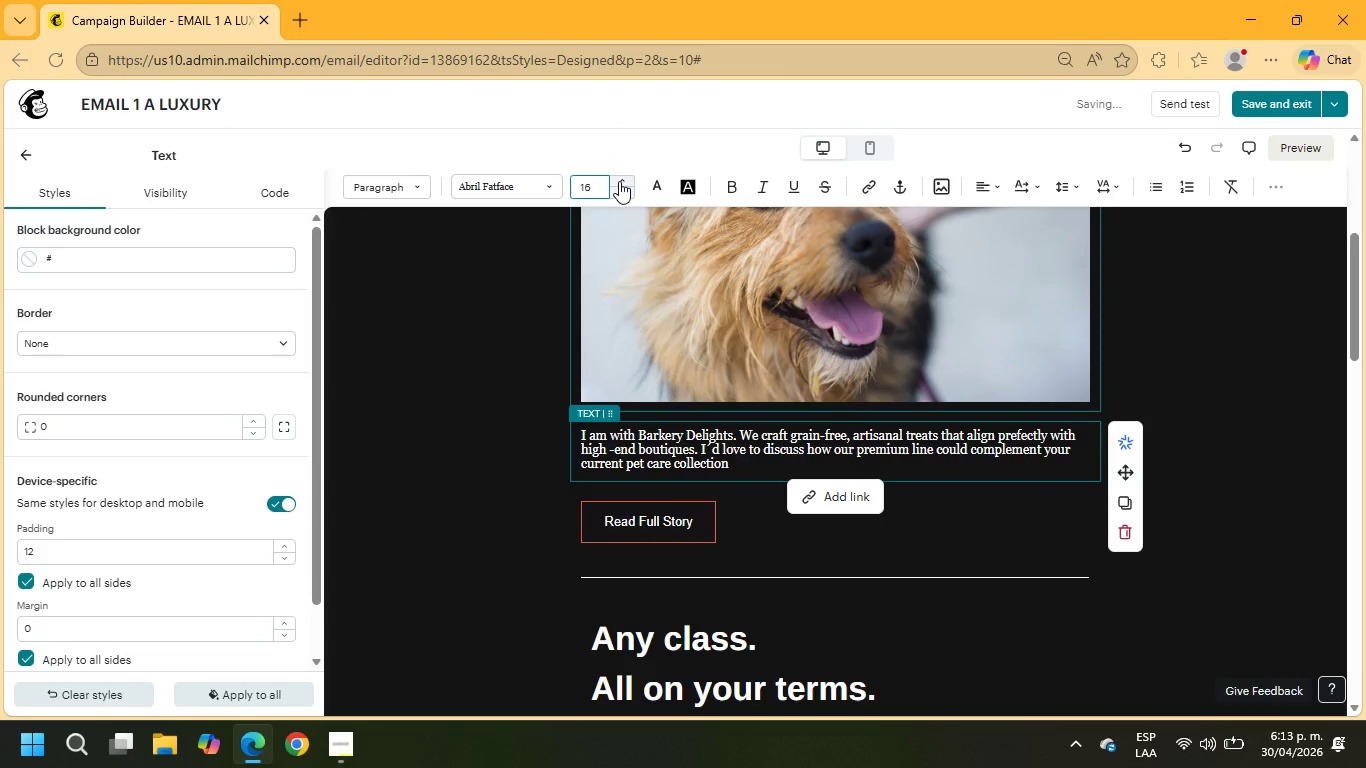 
triple_click([619, 181])
 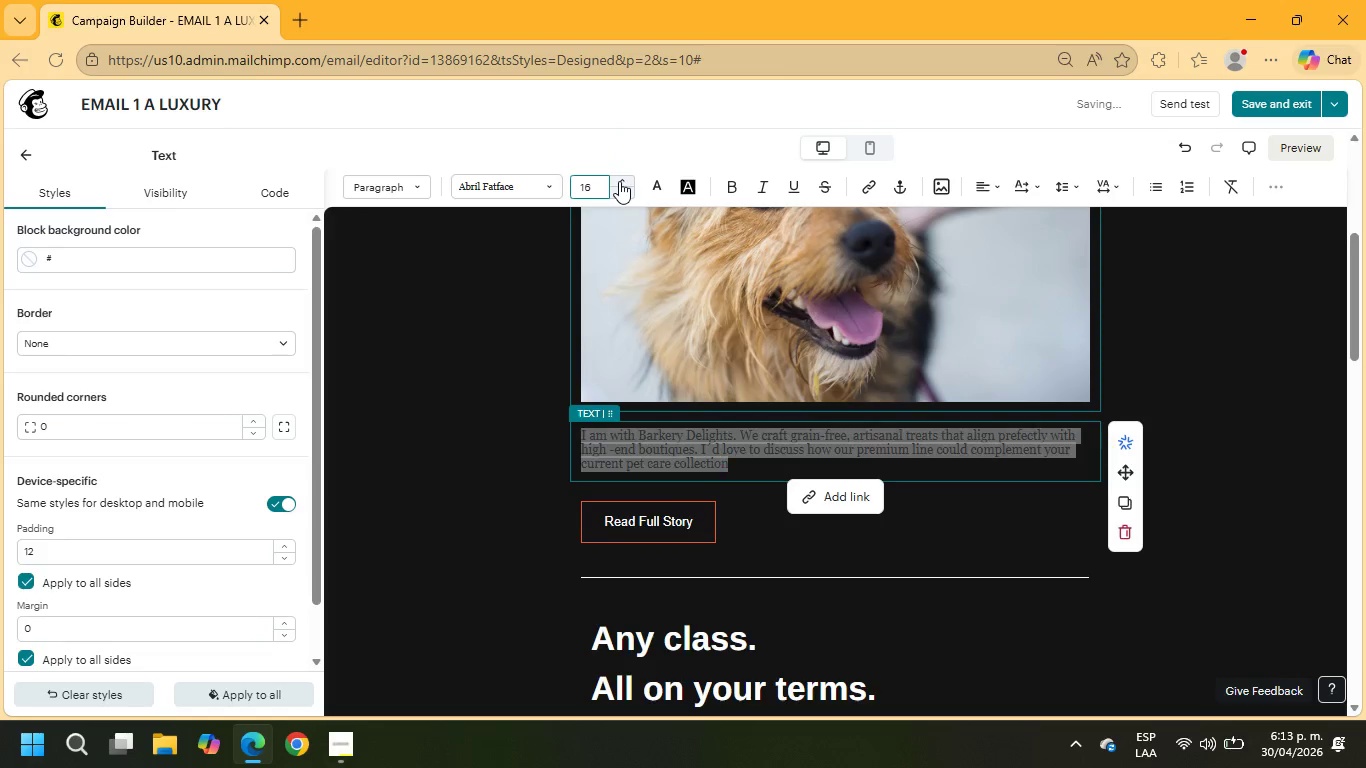 
triple_click([619, 181])
 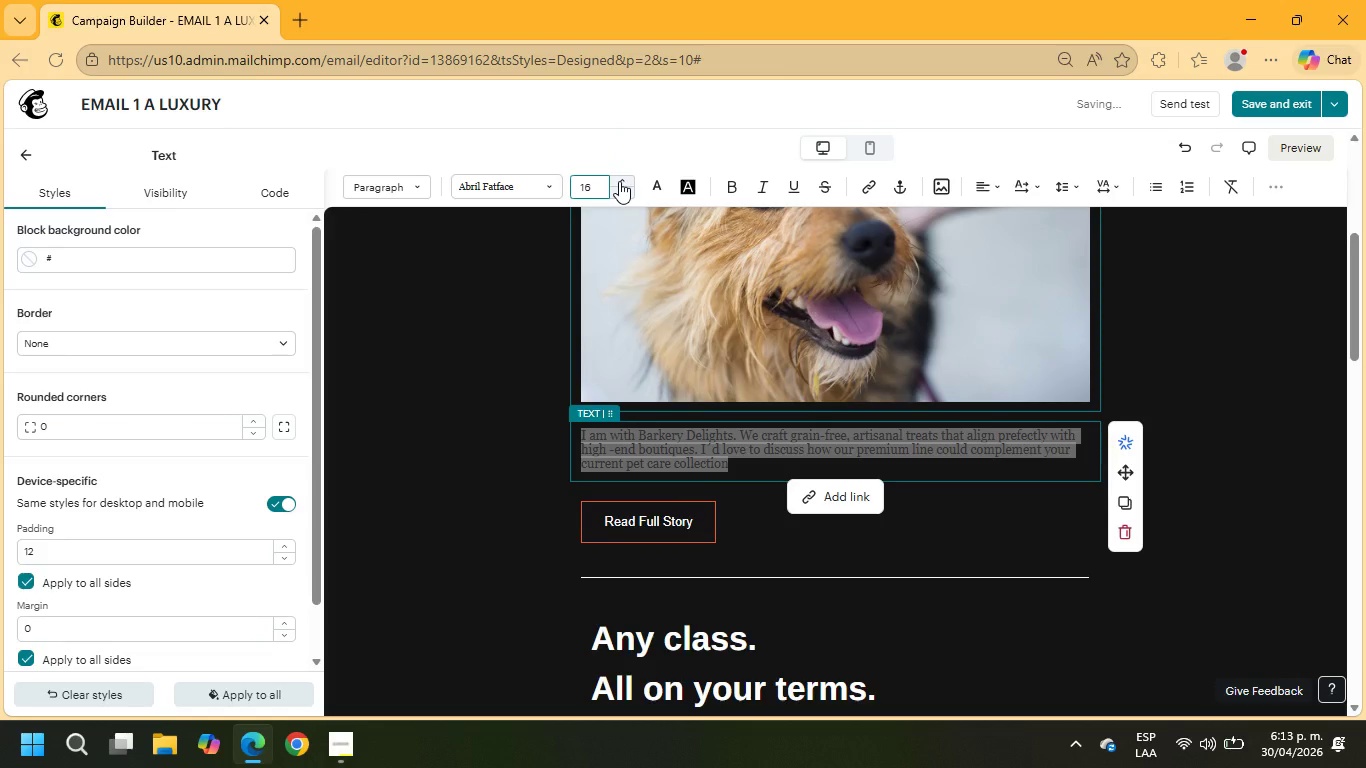 
triple_click([619, 181])
 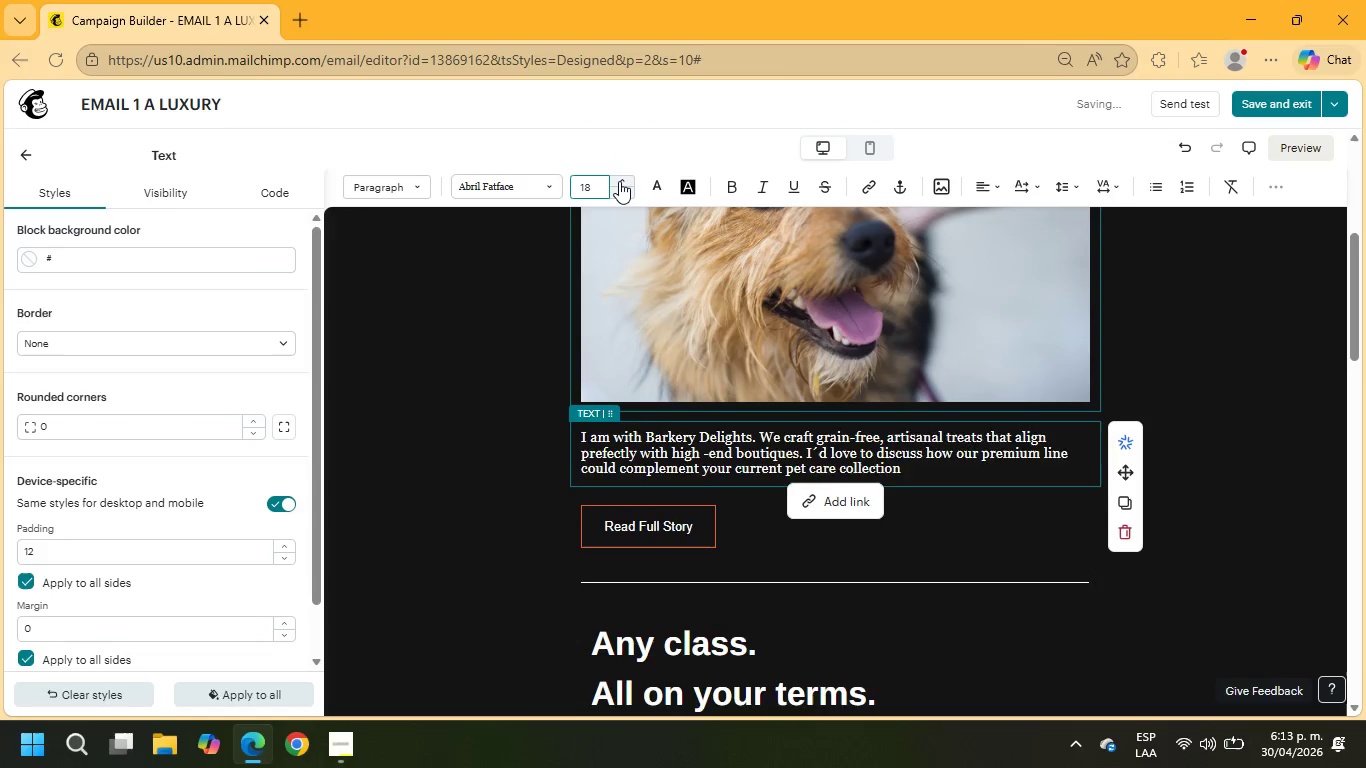 
left_click([619, 181])
 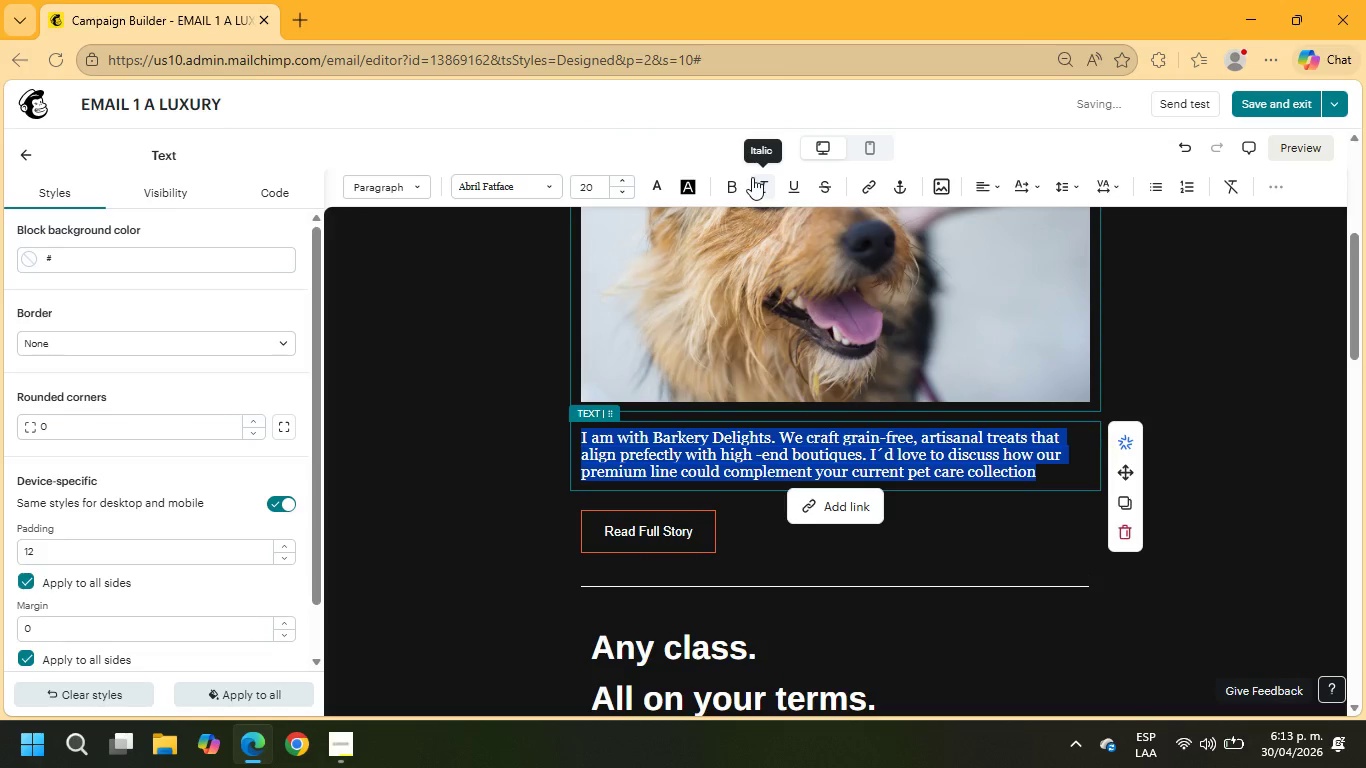 
wait(5.25)
 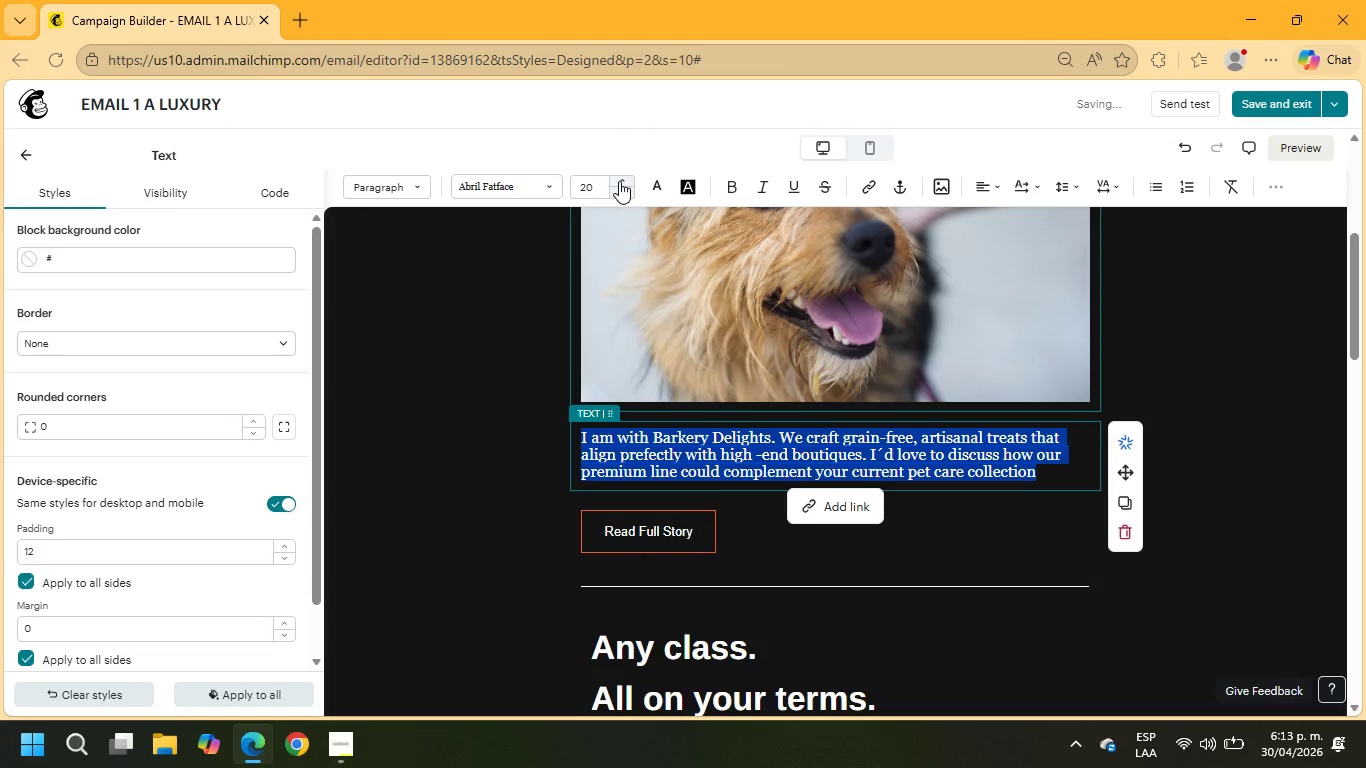 
left_click([1045, 473])
 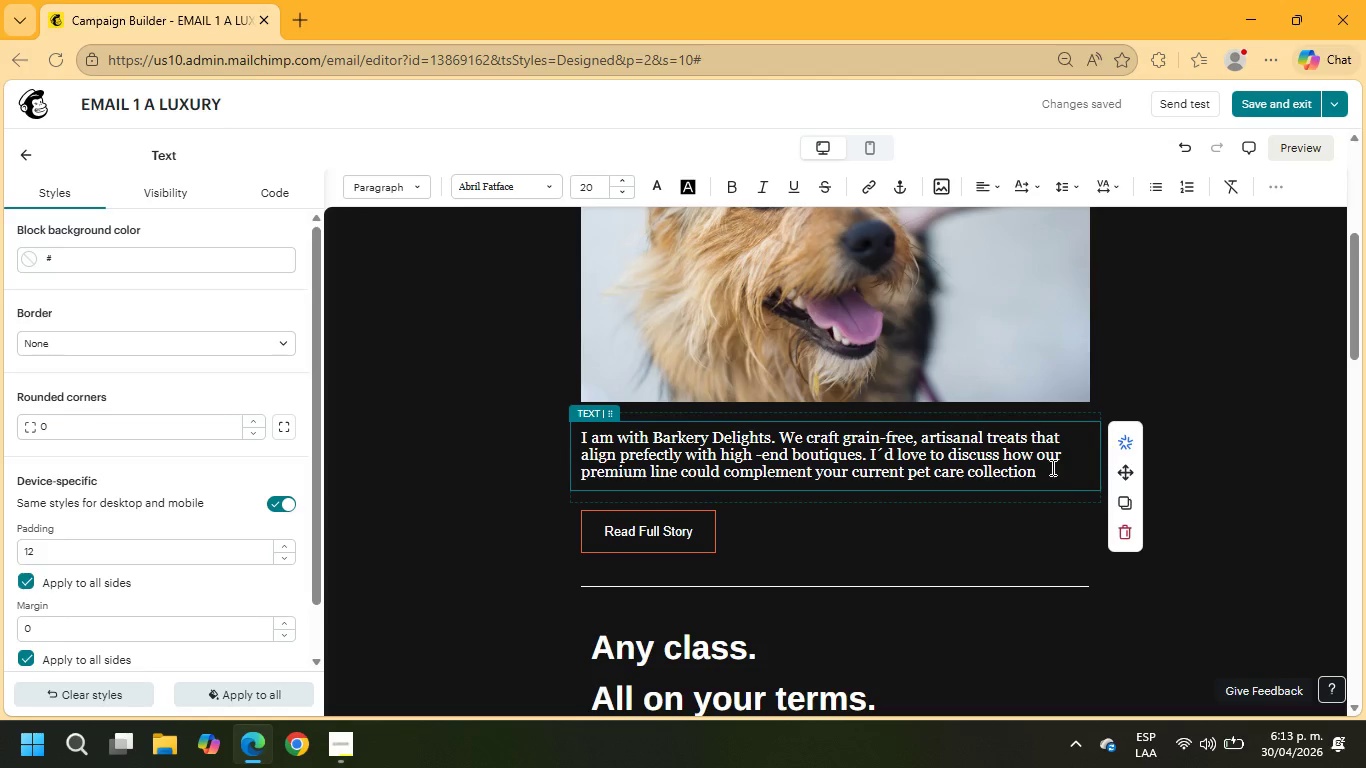 
key(Period)
 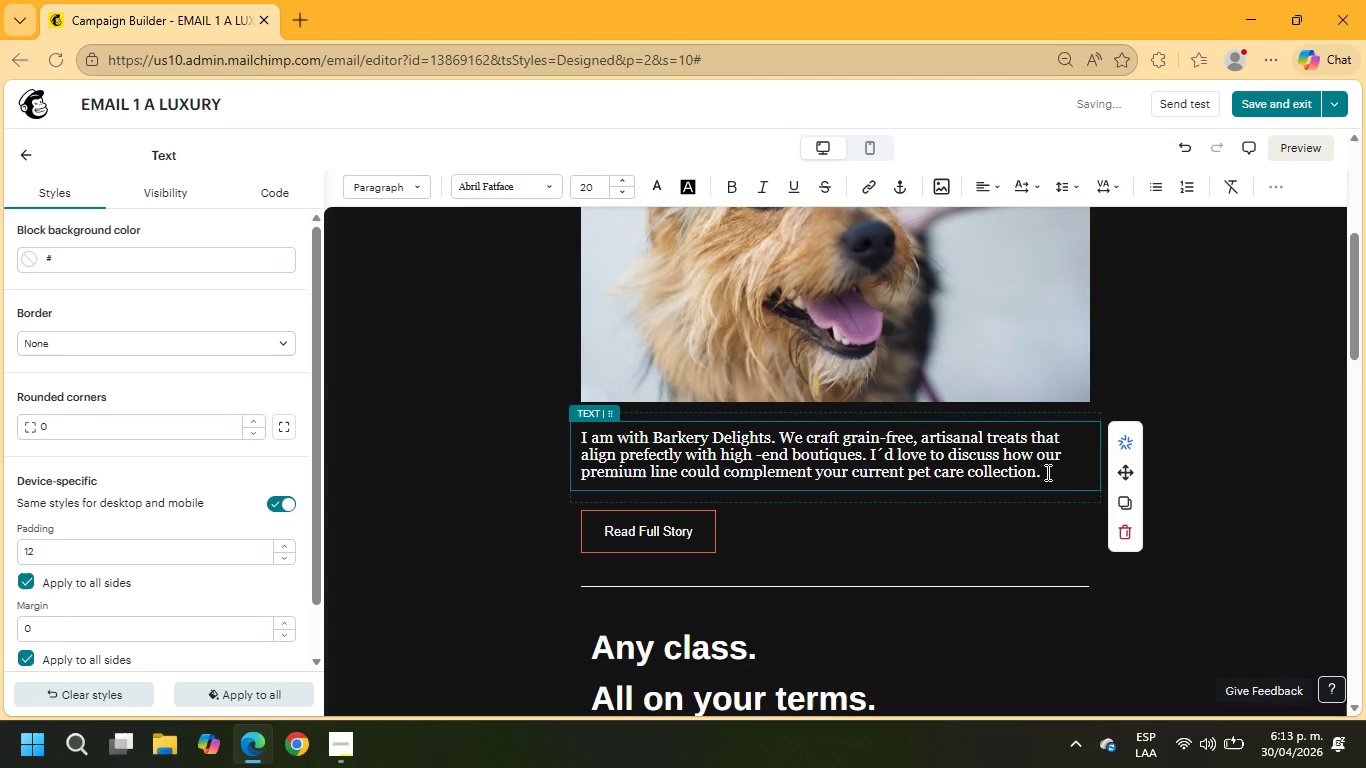 
key(Enter)
 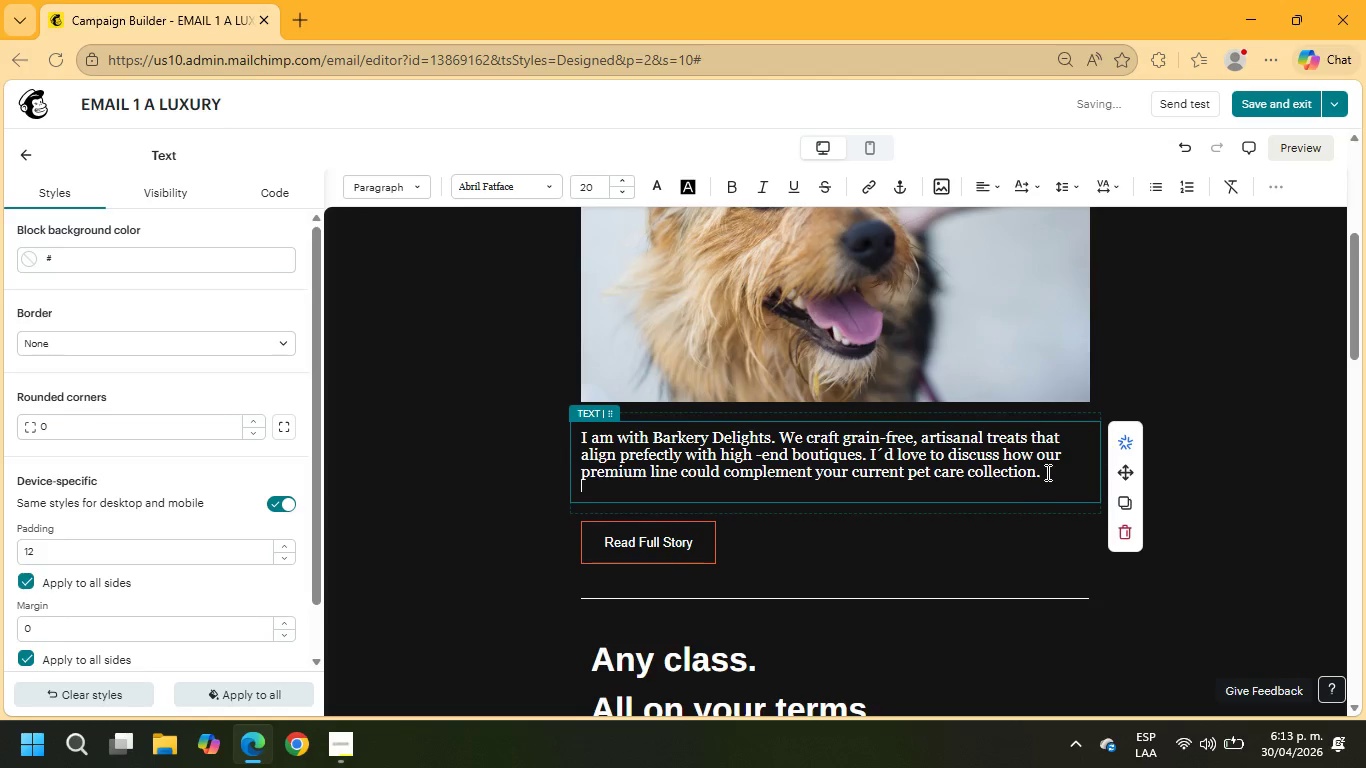 
key(Enter)
 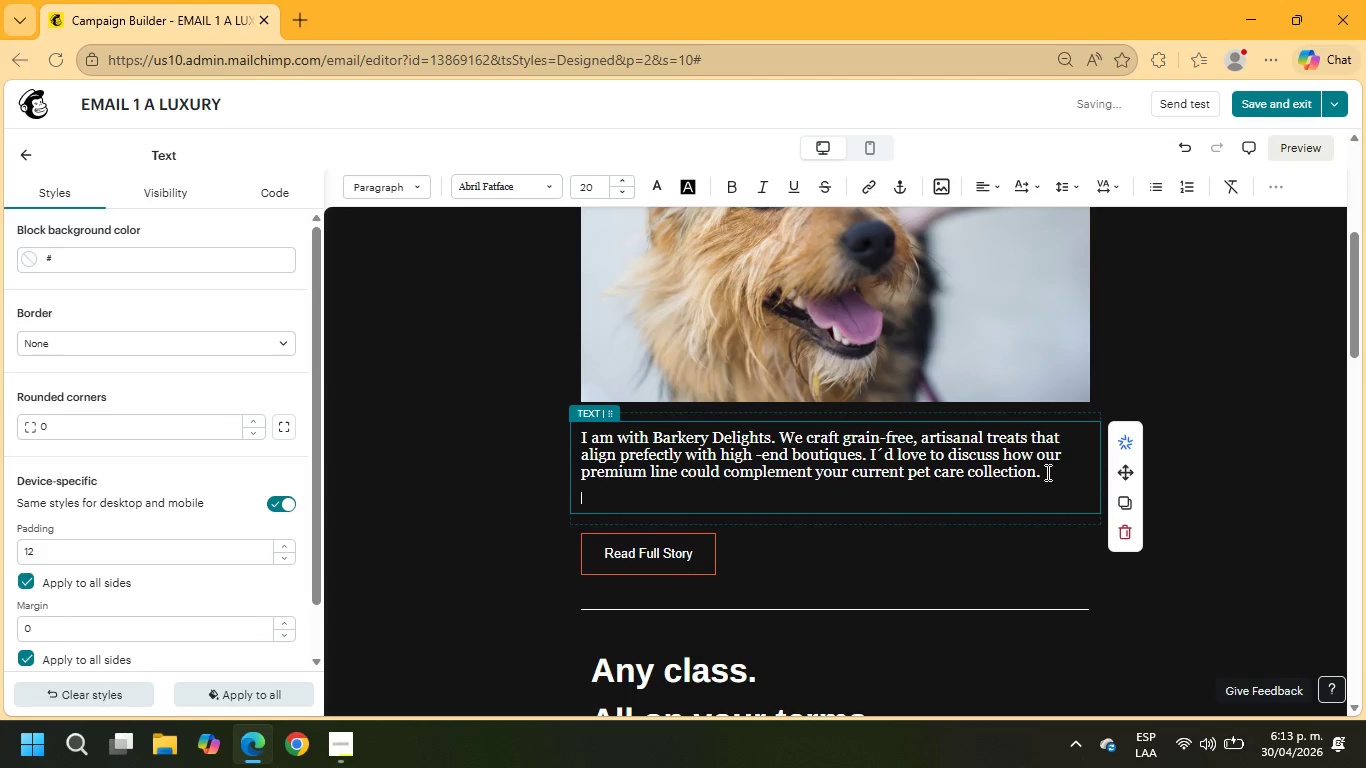 
key(Enter)
 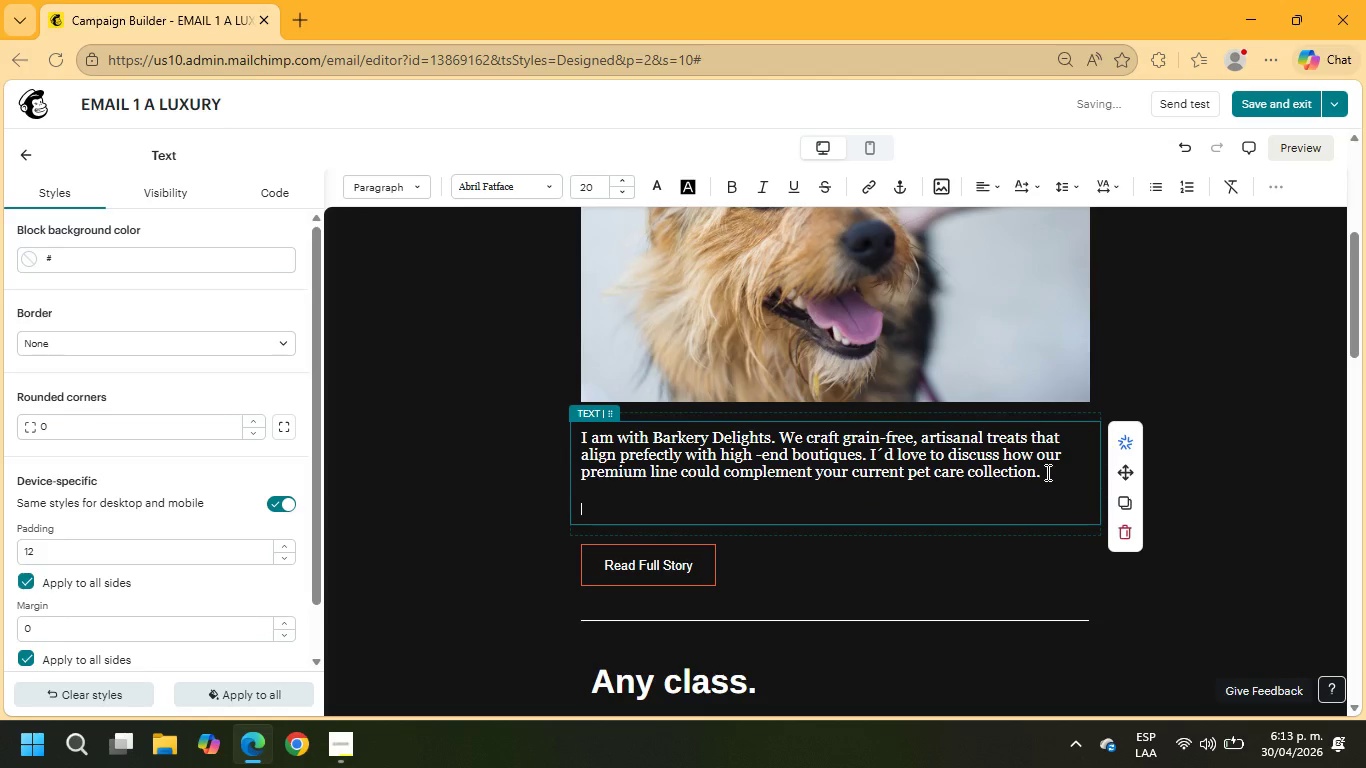 
type(Best, )
 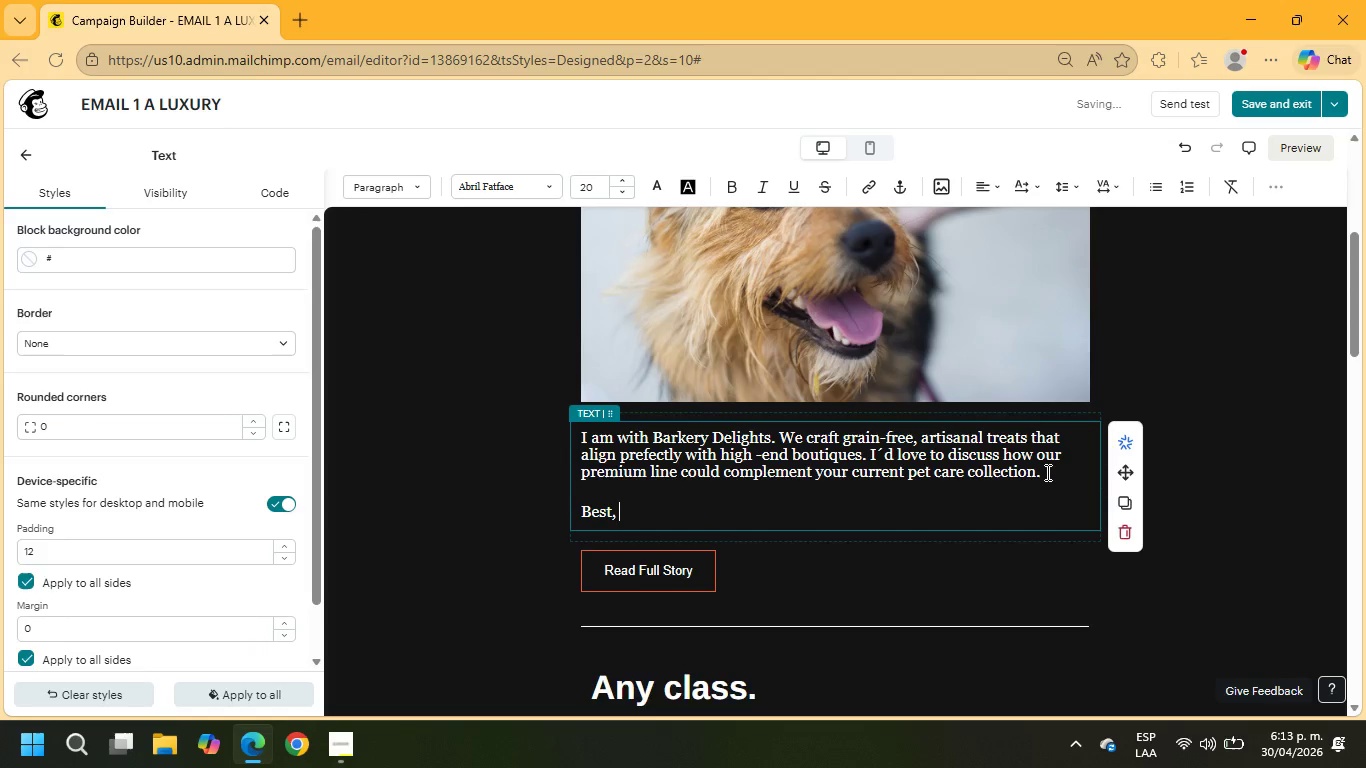 
key(Enter)
 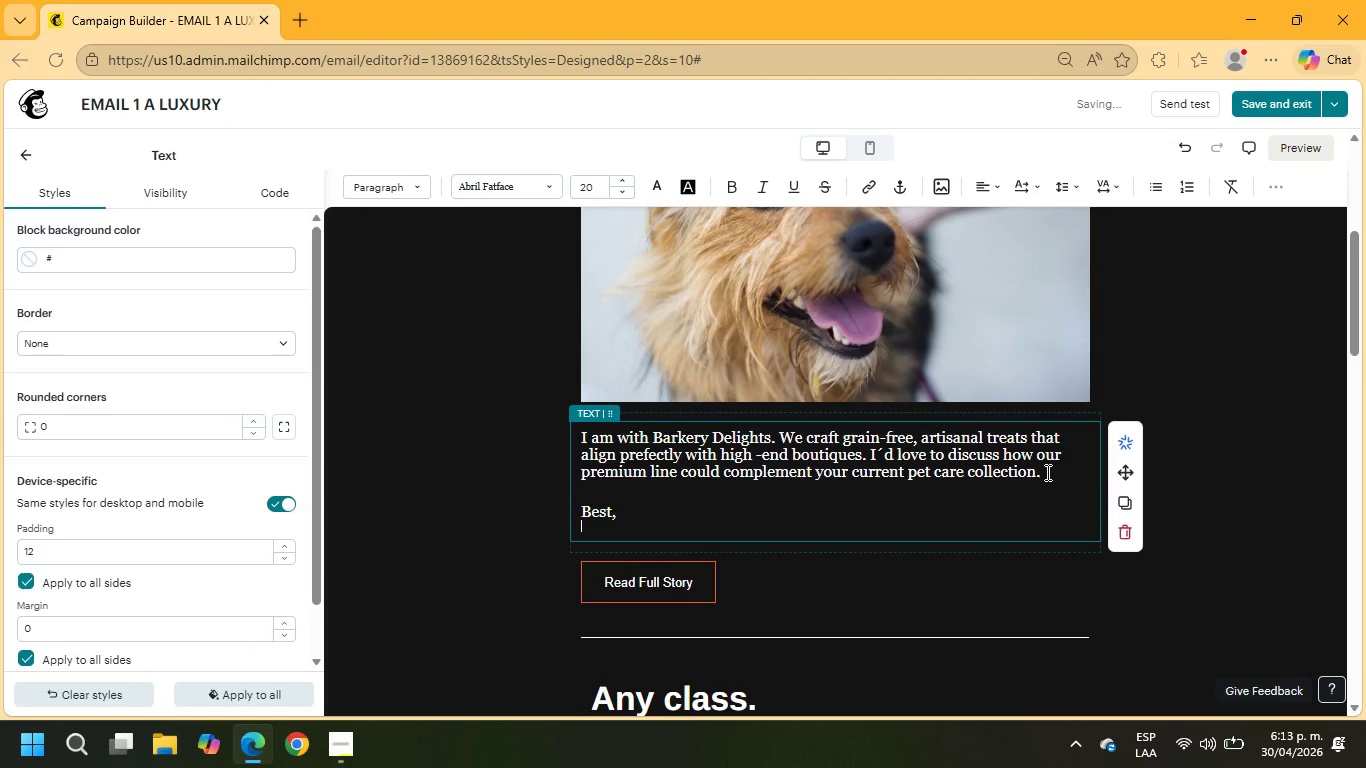 
key(Enter)
 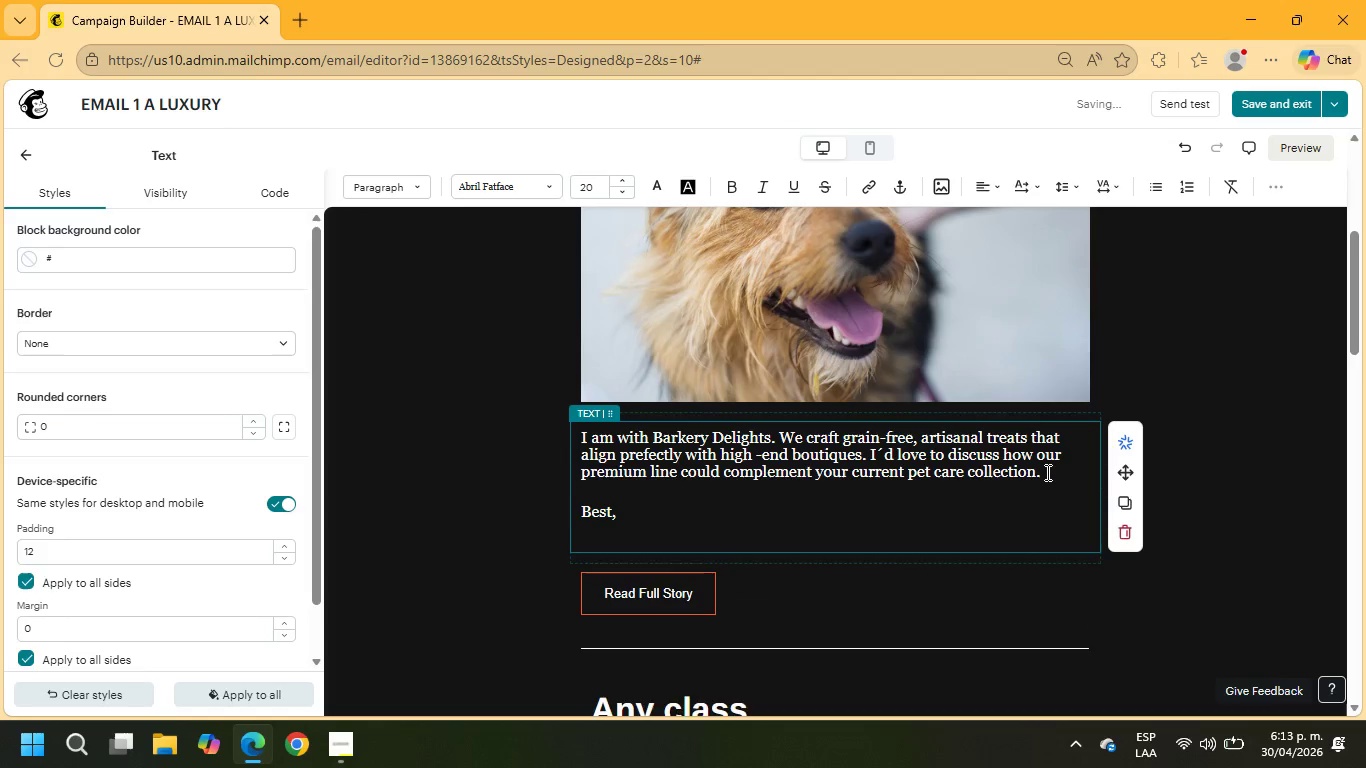 
type(-Barkey )
key(Backspace)
key(Backspace)
type(ry Delights)
 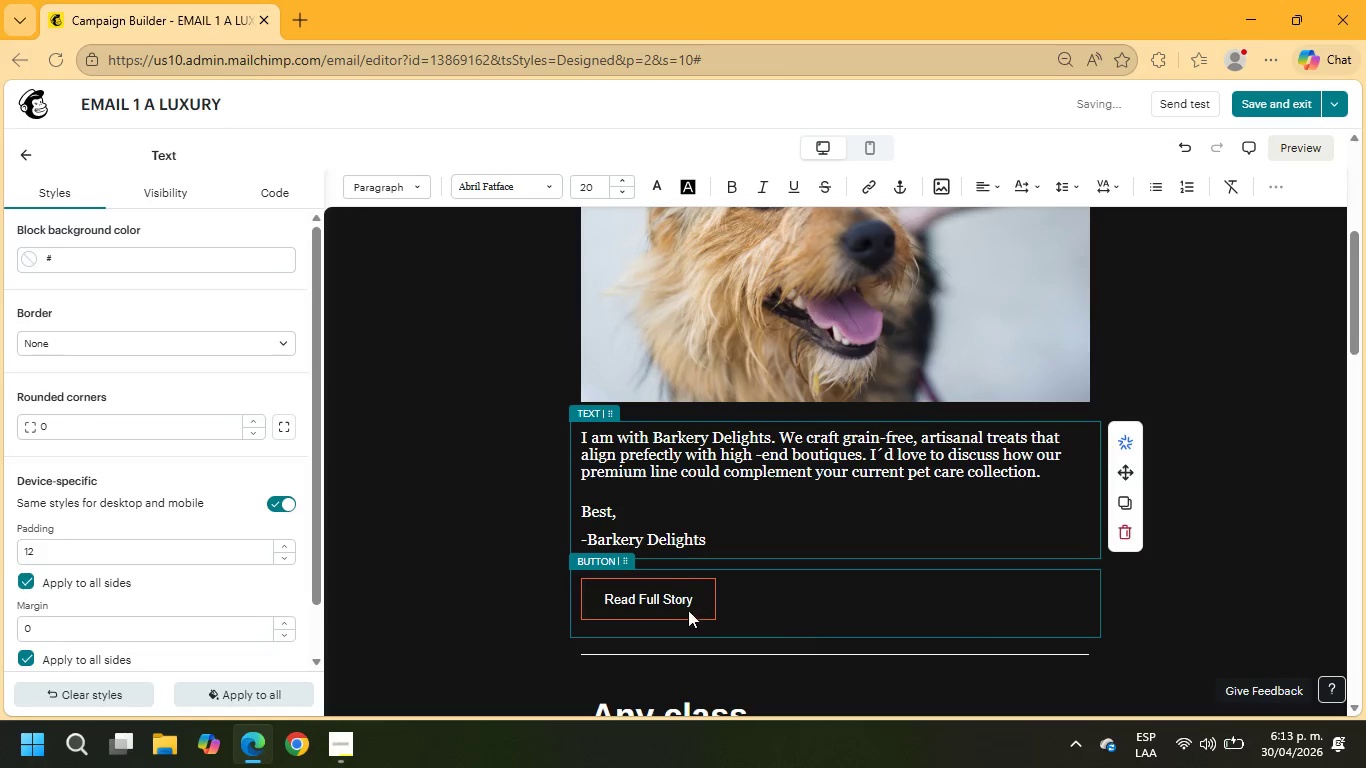 
left_click([667, 597])
 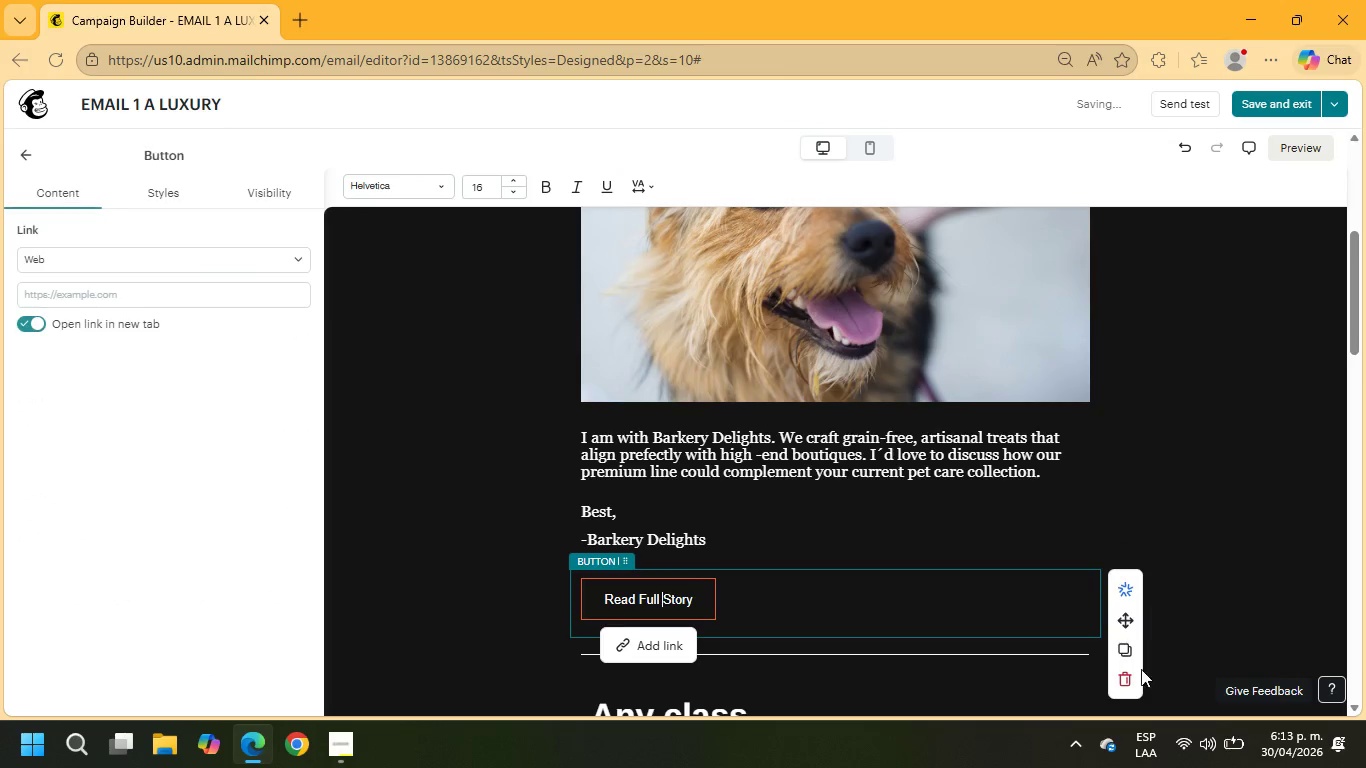 
left_click([1131, 679])
 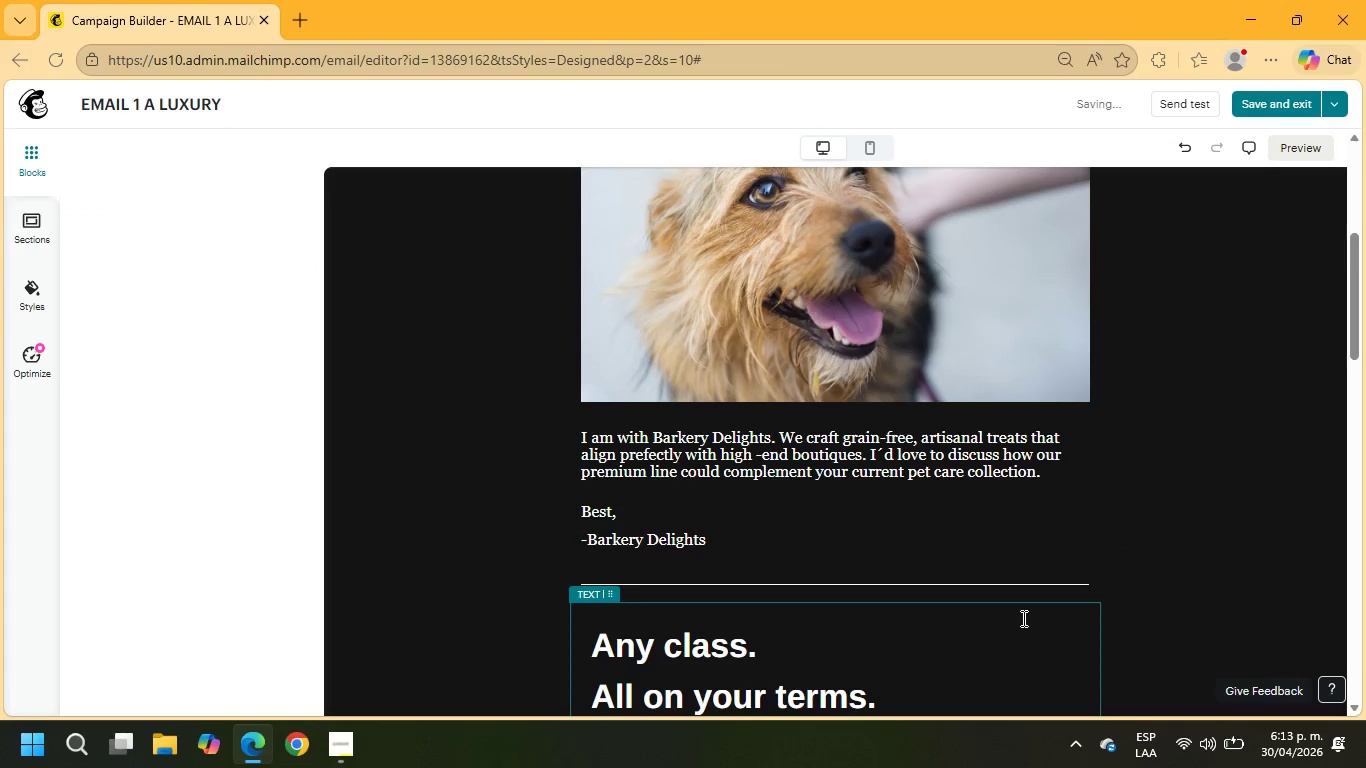 
scroll: coordinate [1019, 617], scroll_direction: down, amount: 2.0
 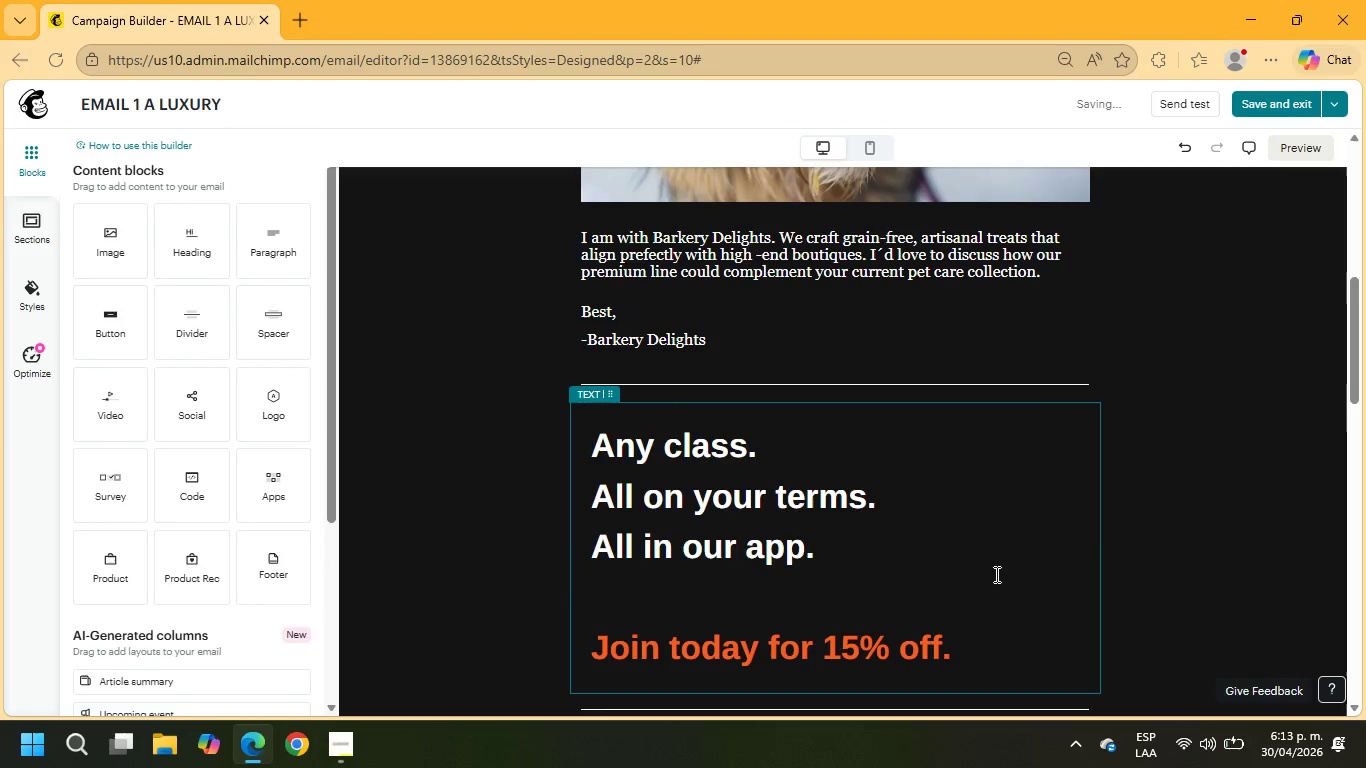 
left_click([994, 572])
 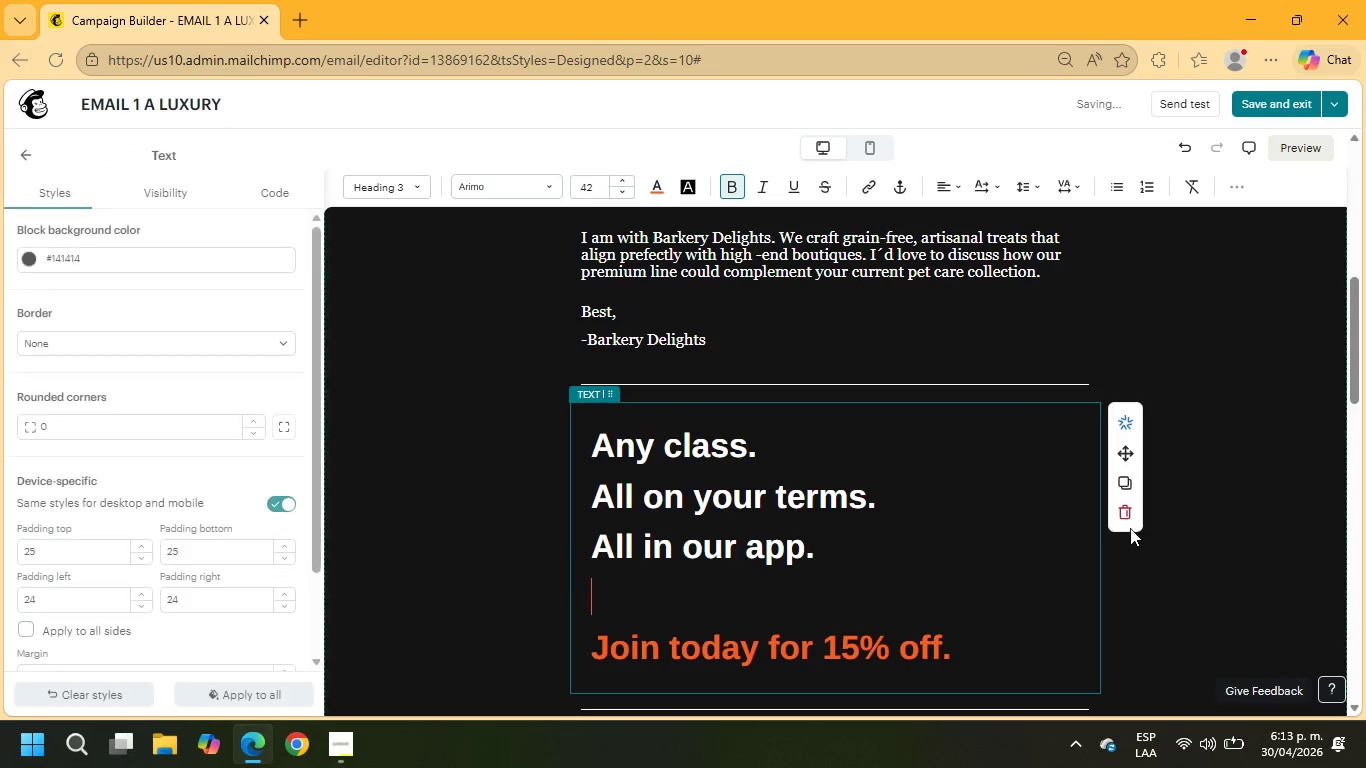 
left_click([1125, 521])
 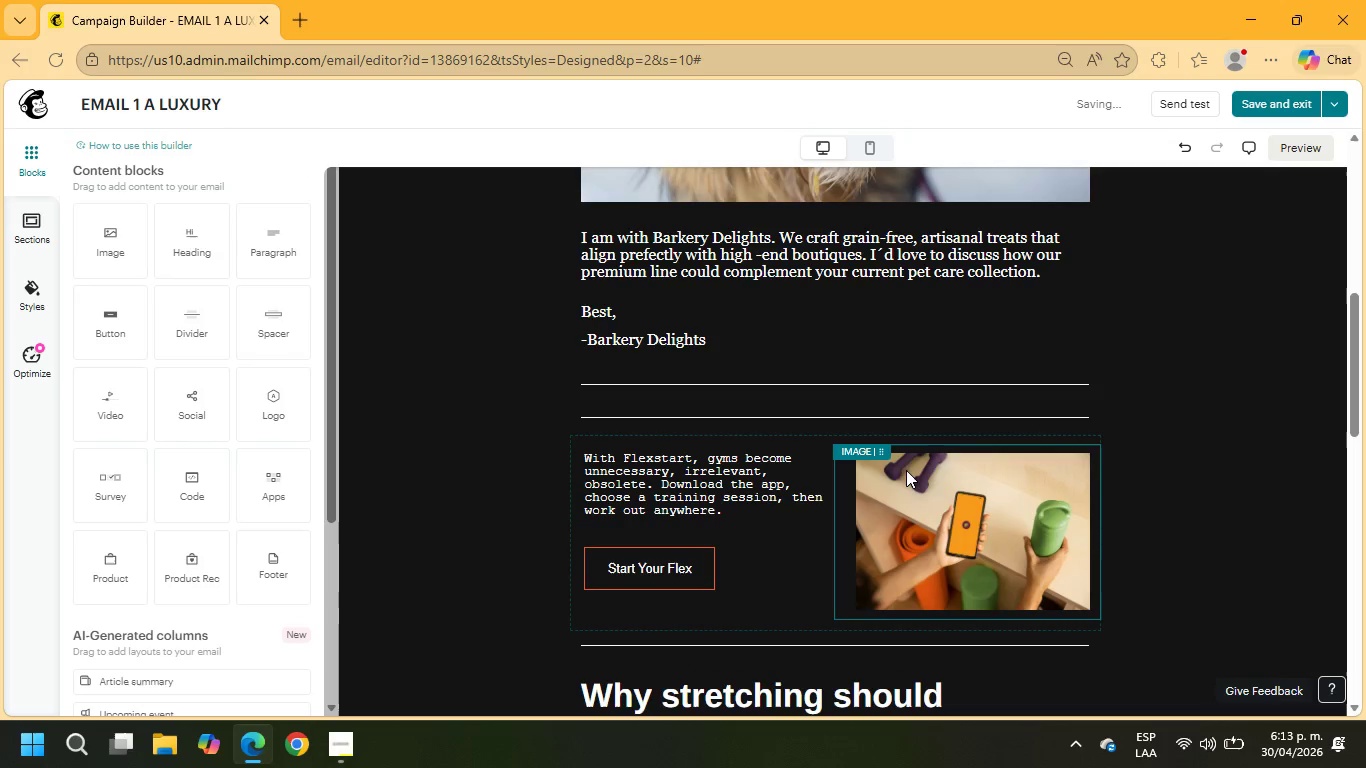 
left_click([855, 437])
 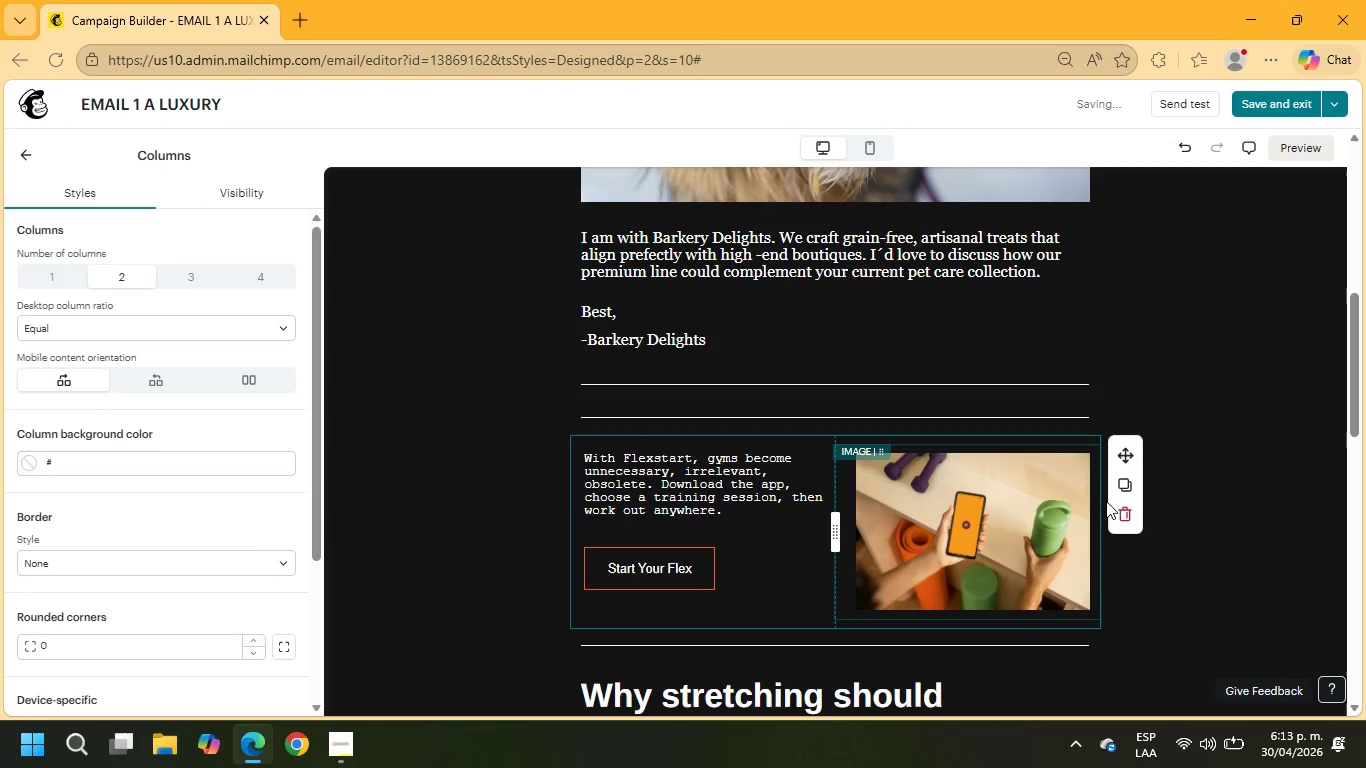 
left_click([1132, 514])
 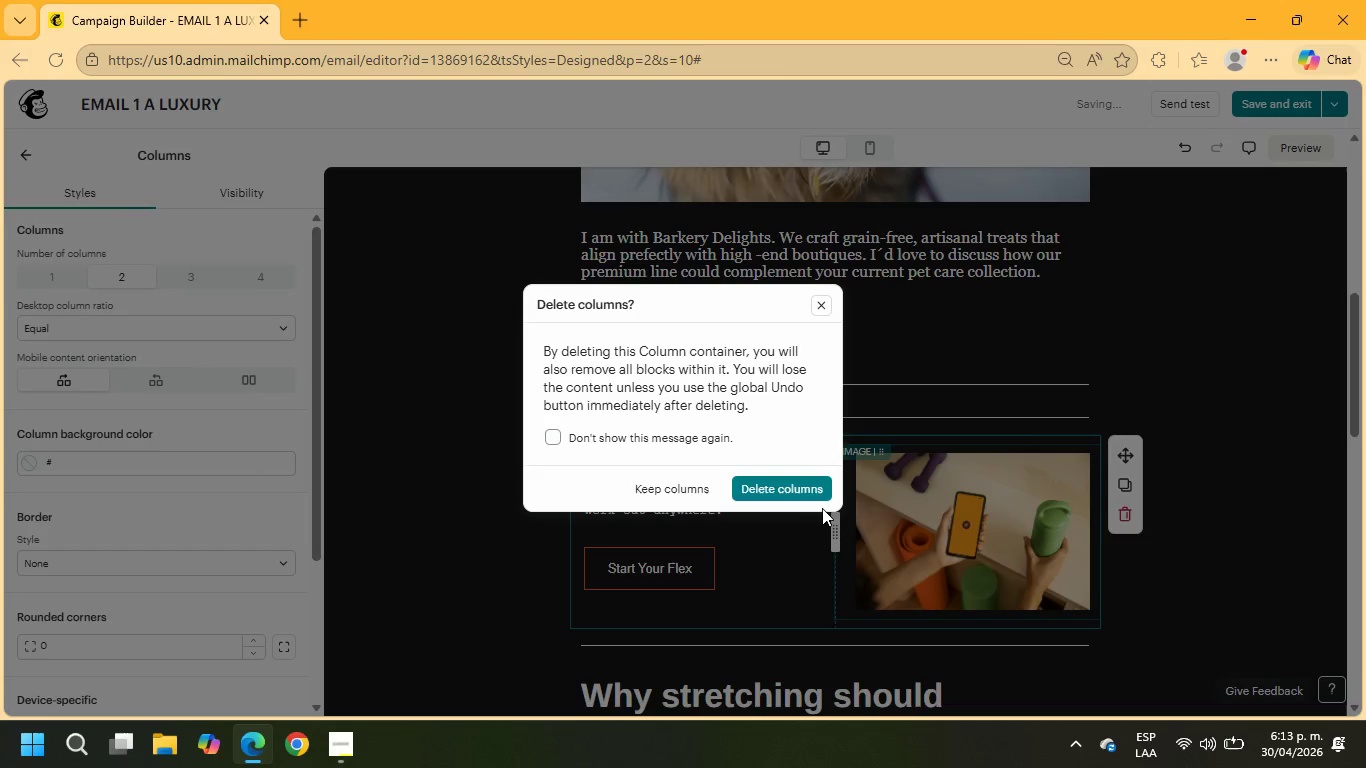 
left_click([809, 488])
 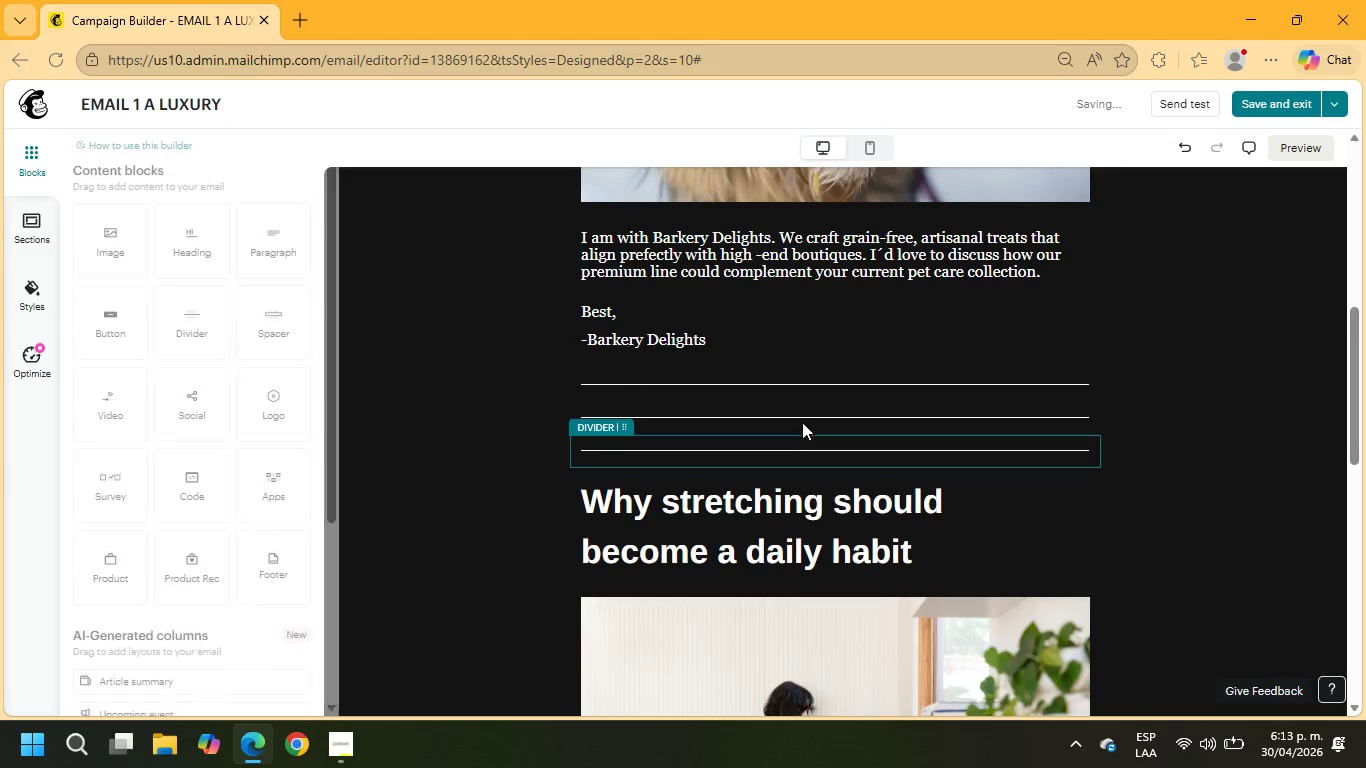 
left_click([800, 419])
 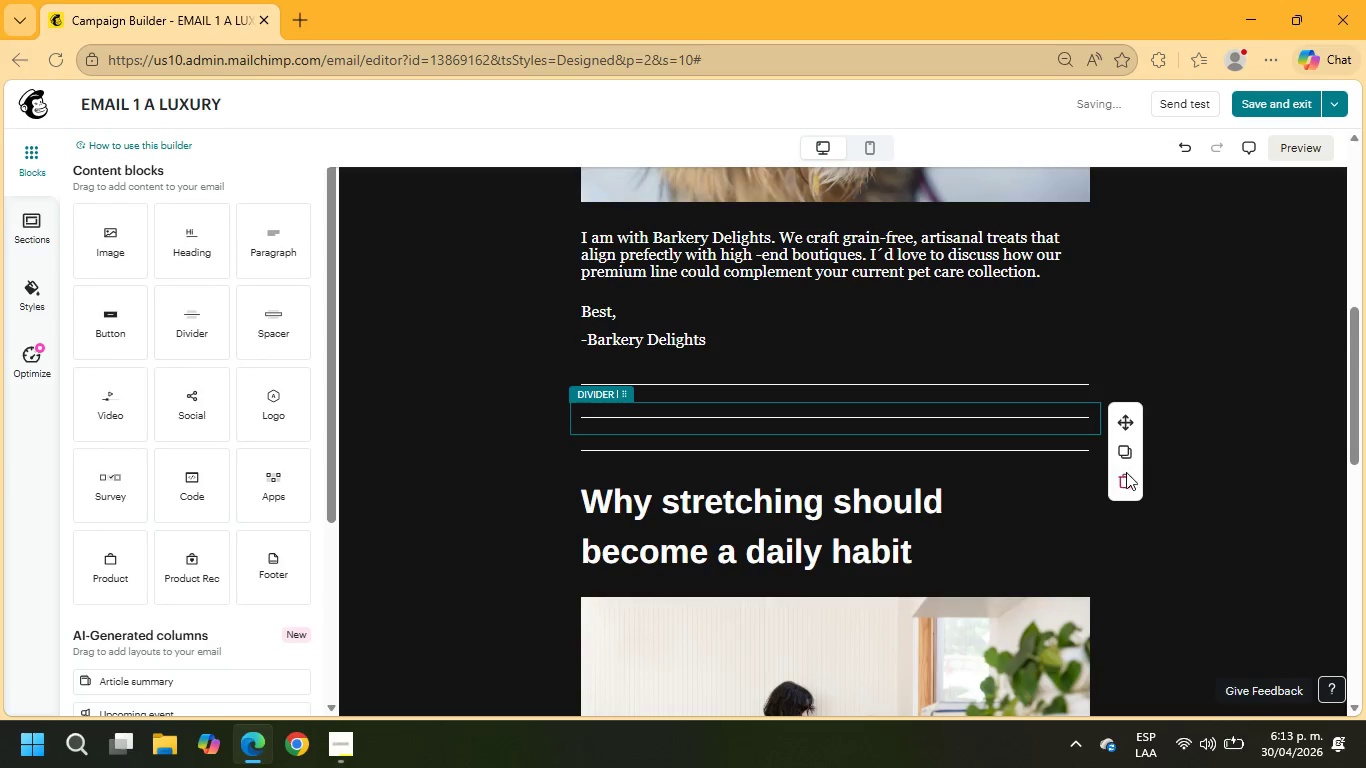 
left_click([1128, 476])
 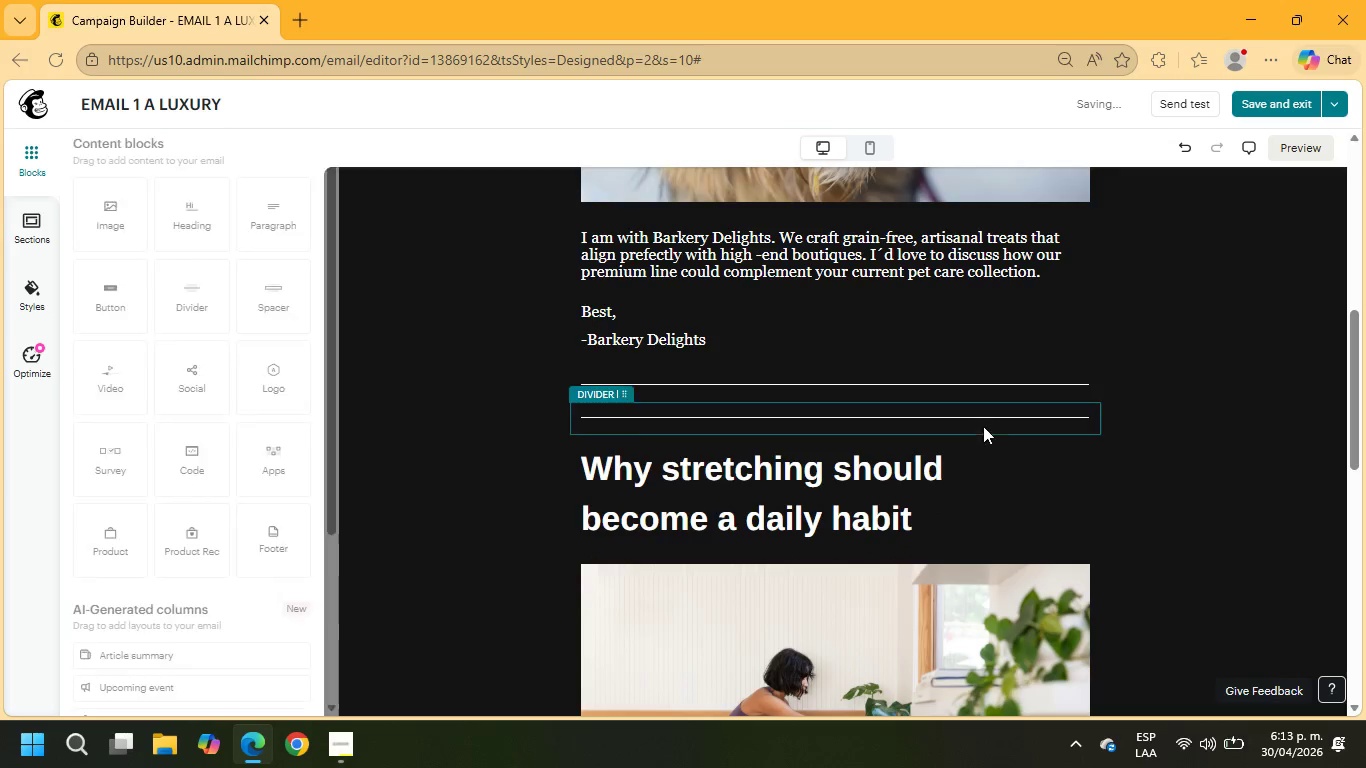 
left_click([978, 420])
 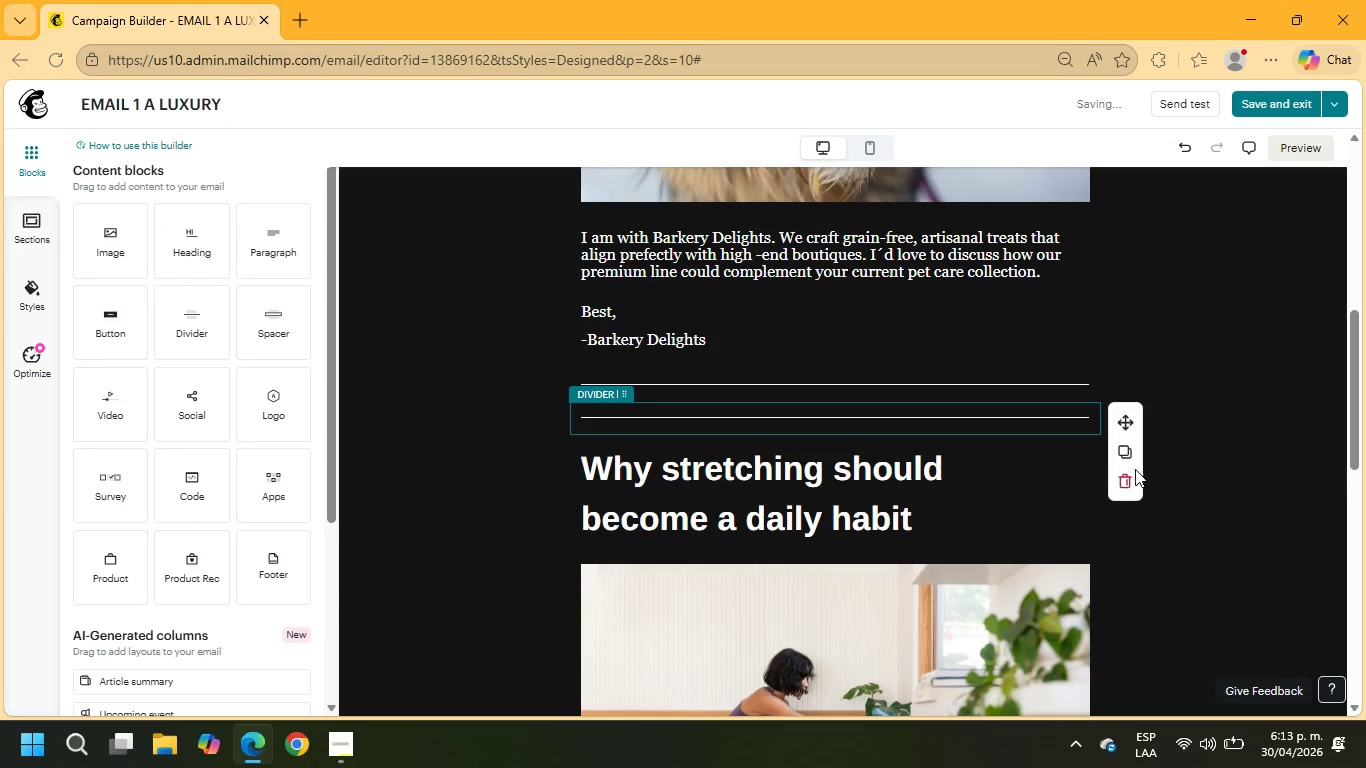 
left_click([1130, 476])
 